 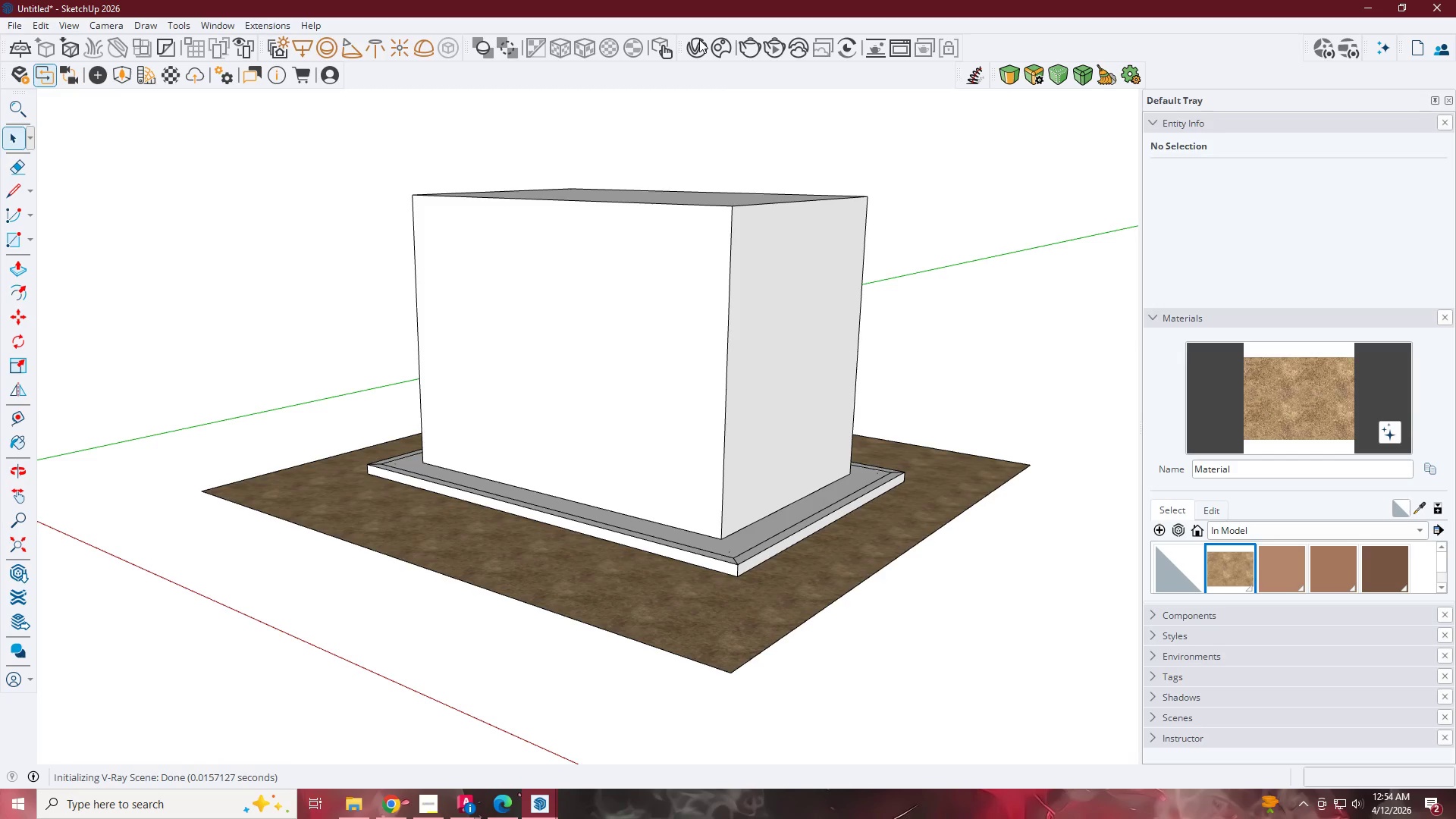 
left_click([703, 45])
 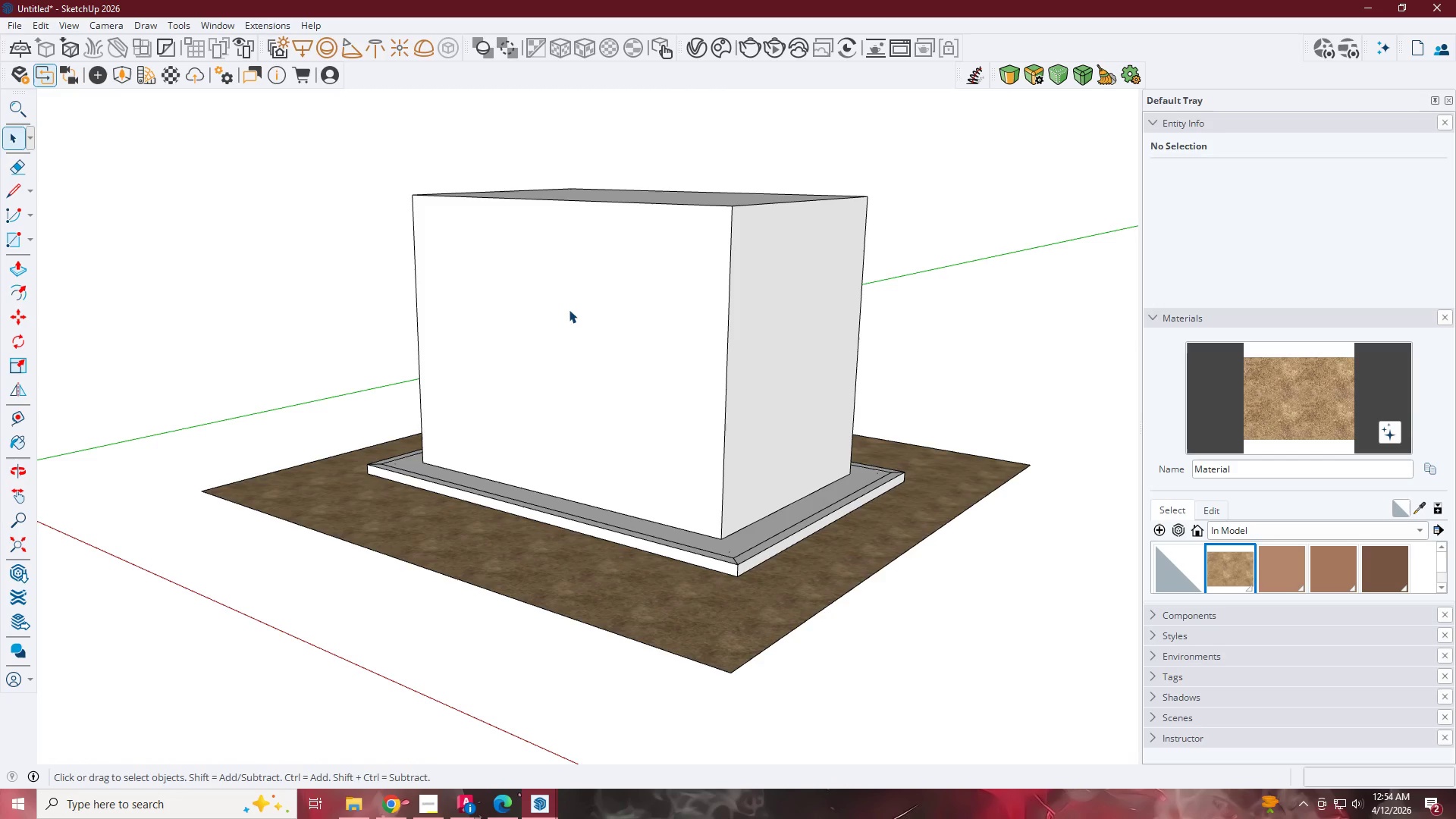 
scroll: coordinate [568, 397], scroll_direction: none, amount: 0.0
 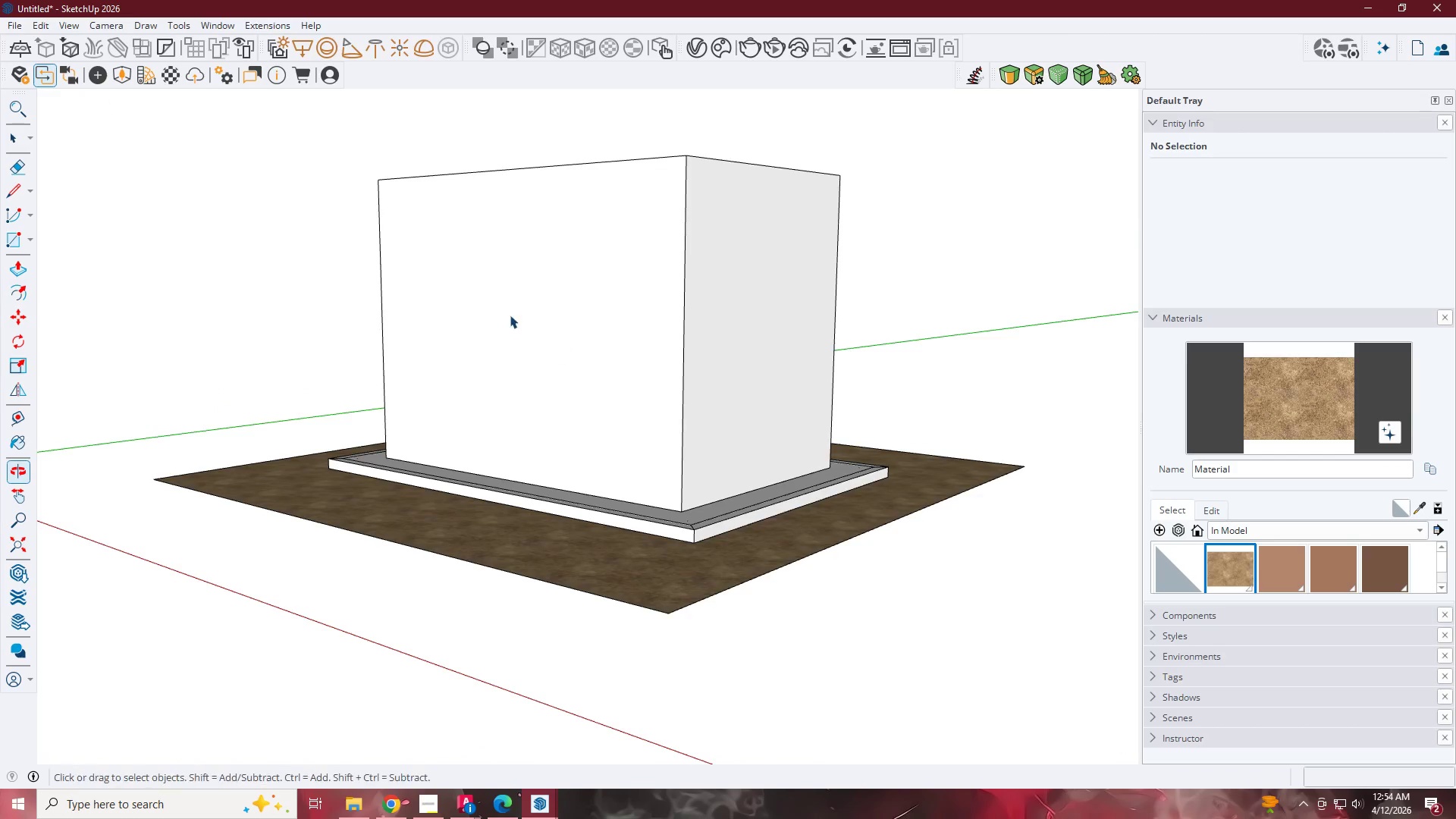 
left_click([257, 249])
 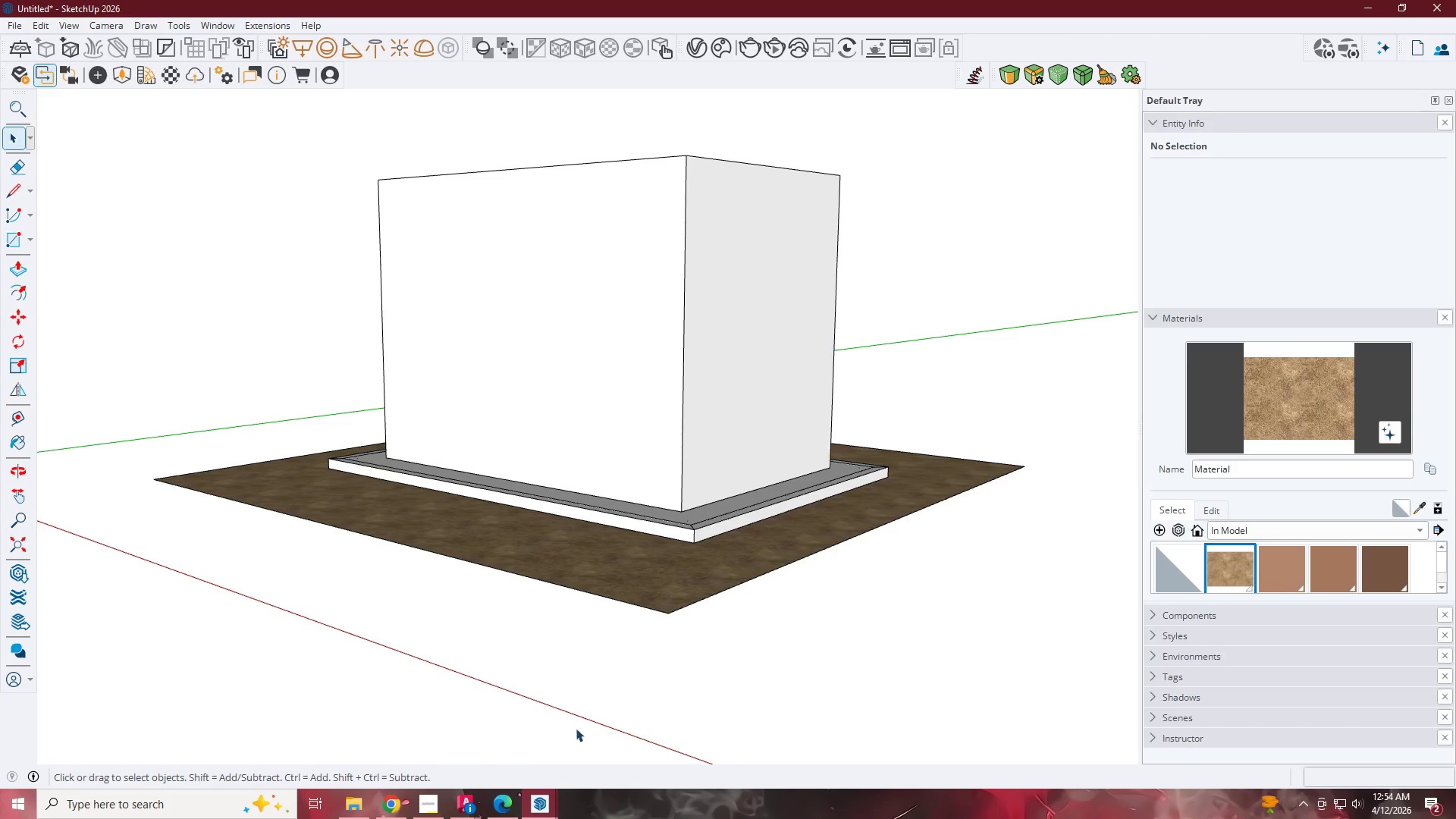 
left_click([544, 802])
 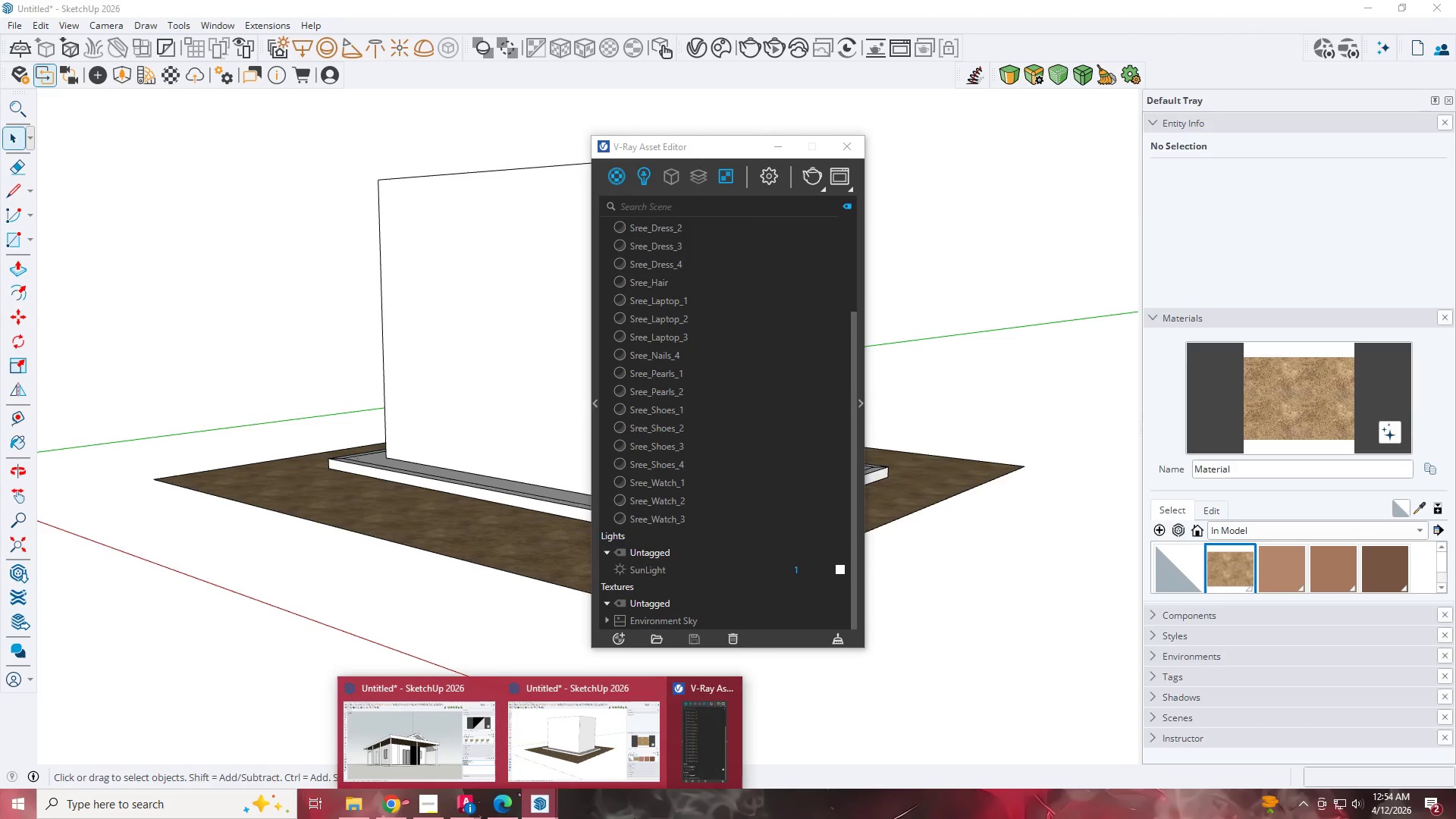 
left_click([774, 818])
 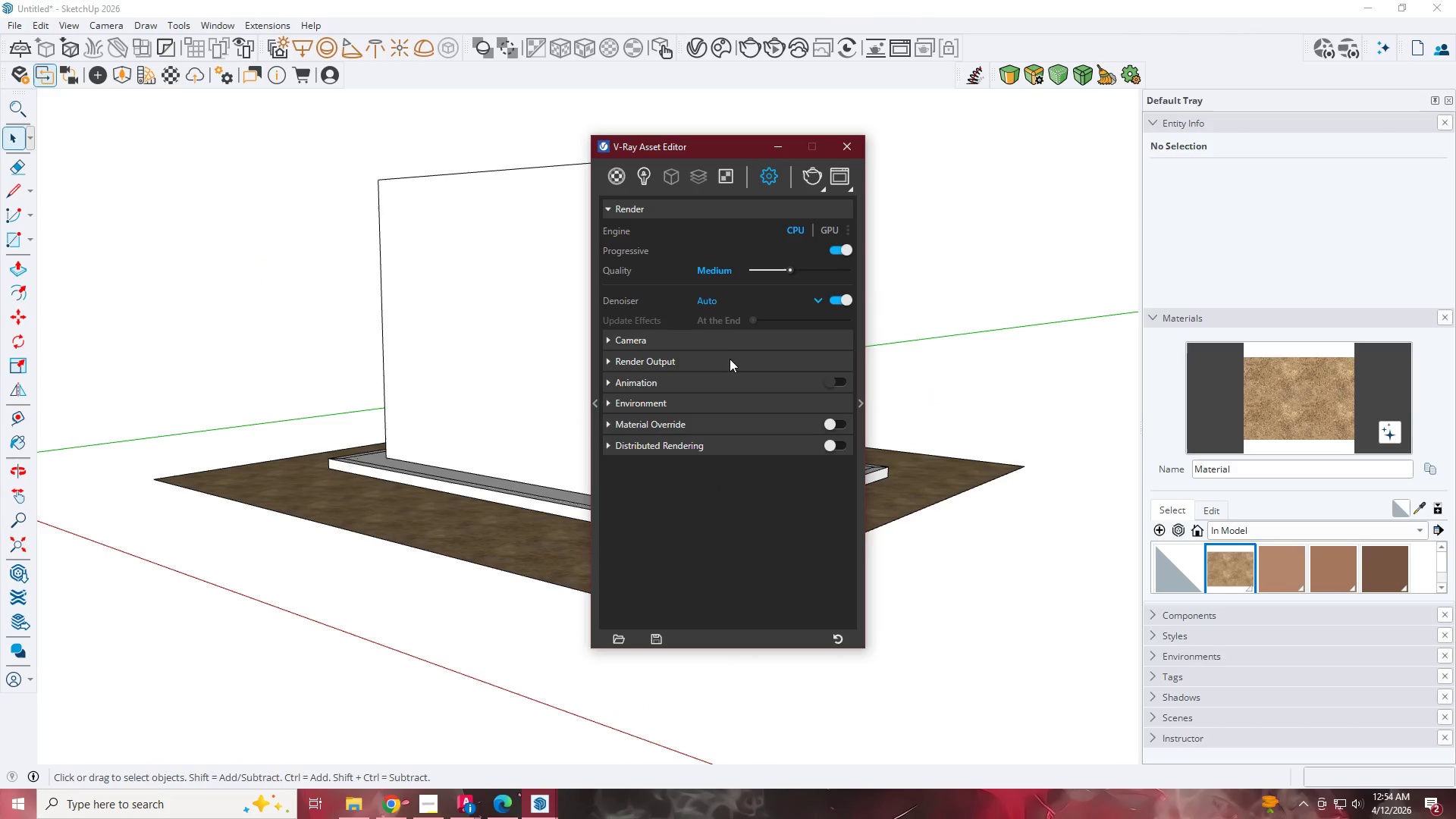 
left_click([701, 359])
 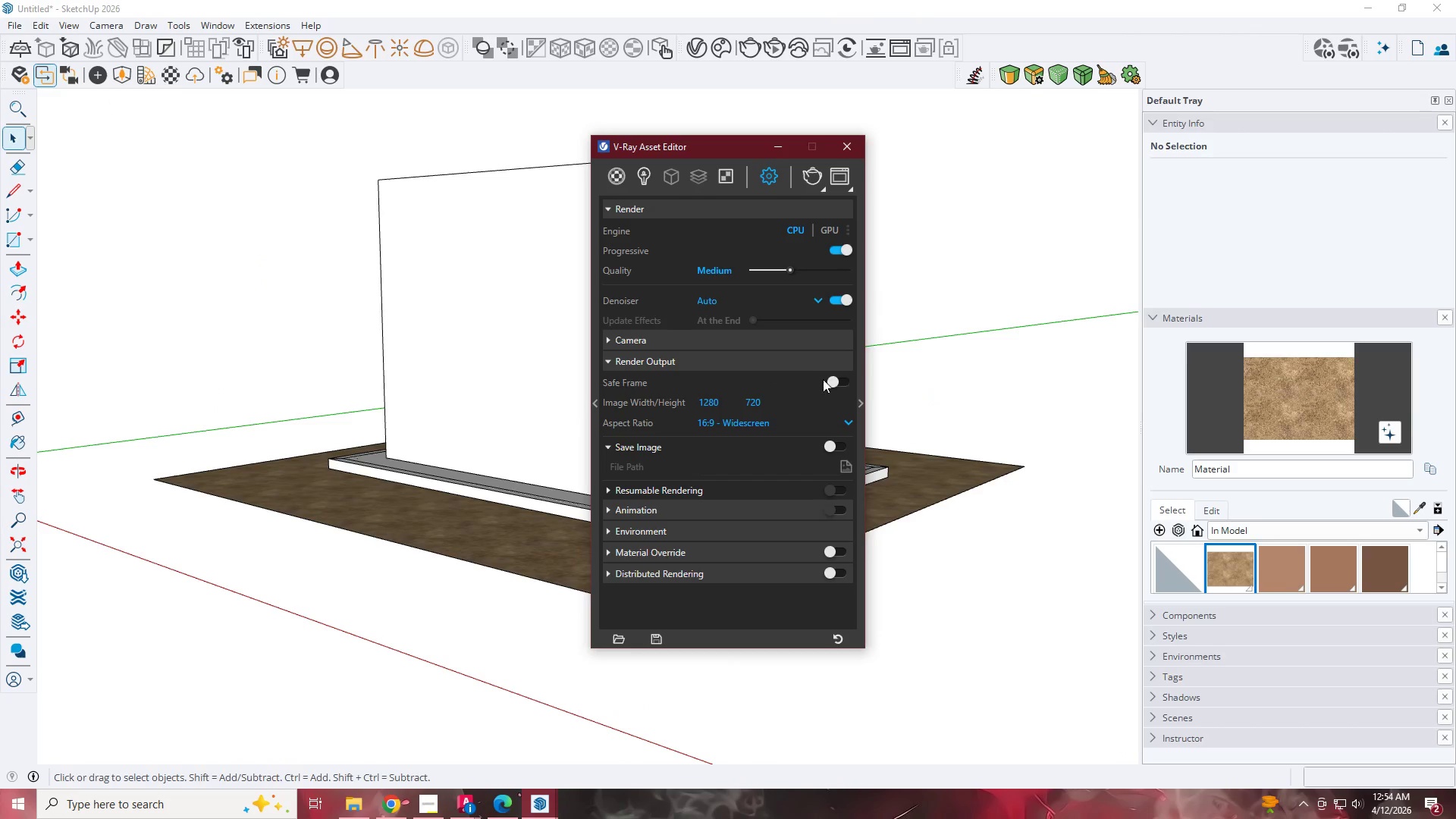 
left_click([840, 377])
 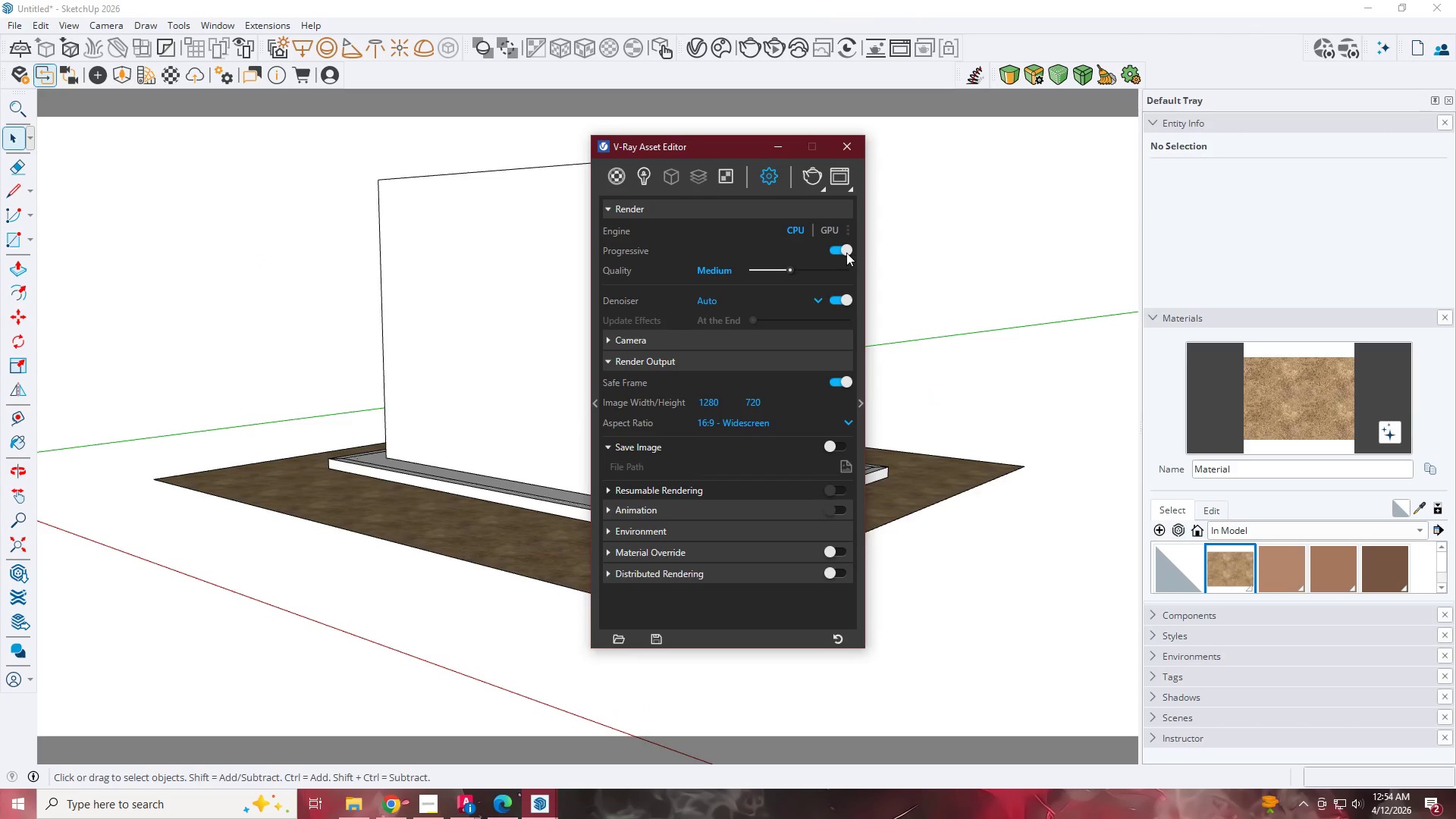 
left_click([840, 247])
 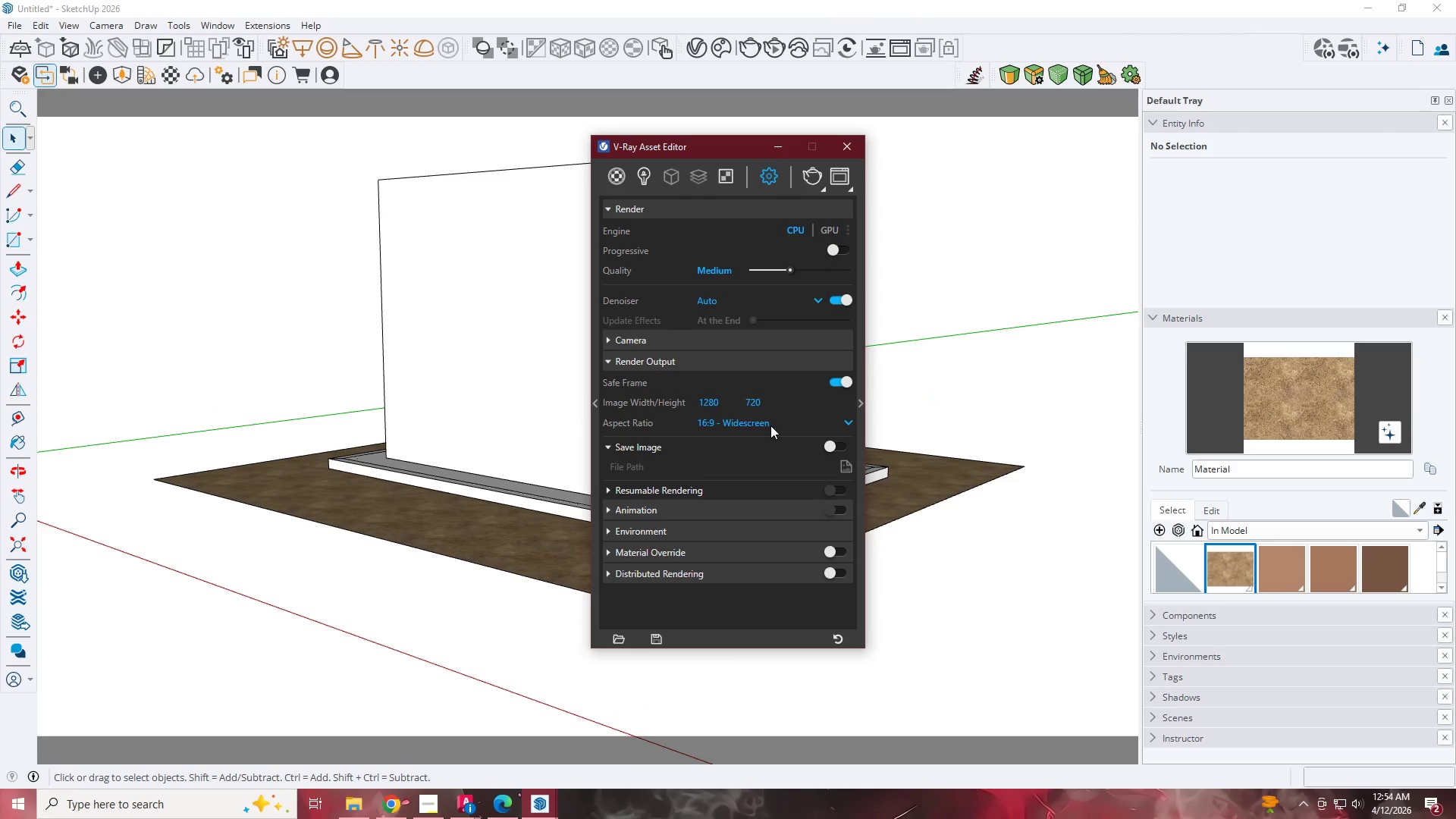 
left_click([750, 423])
 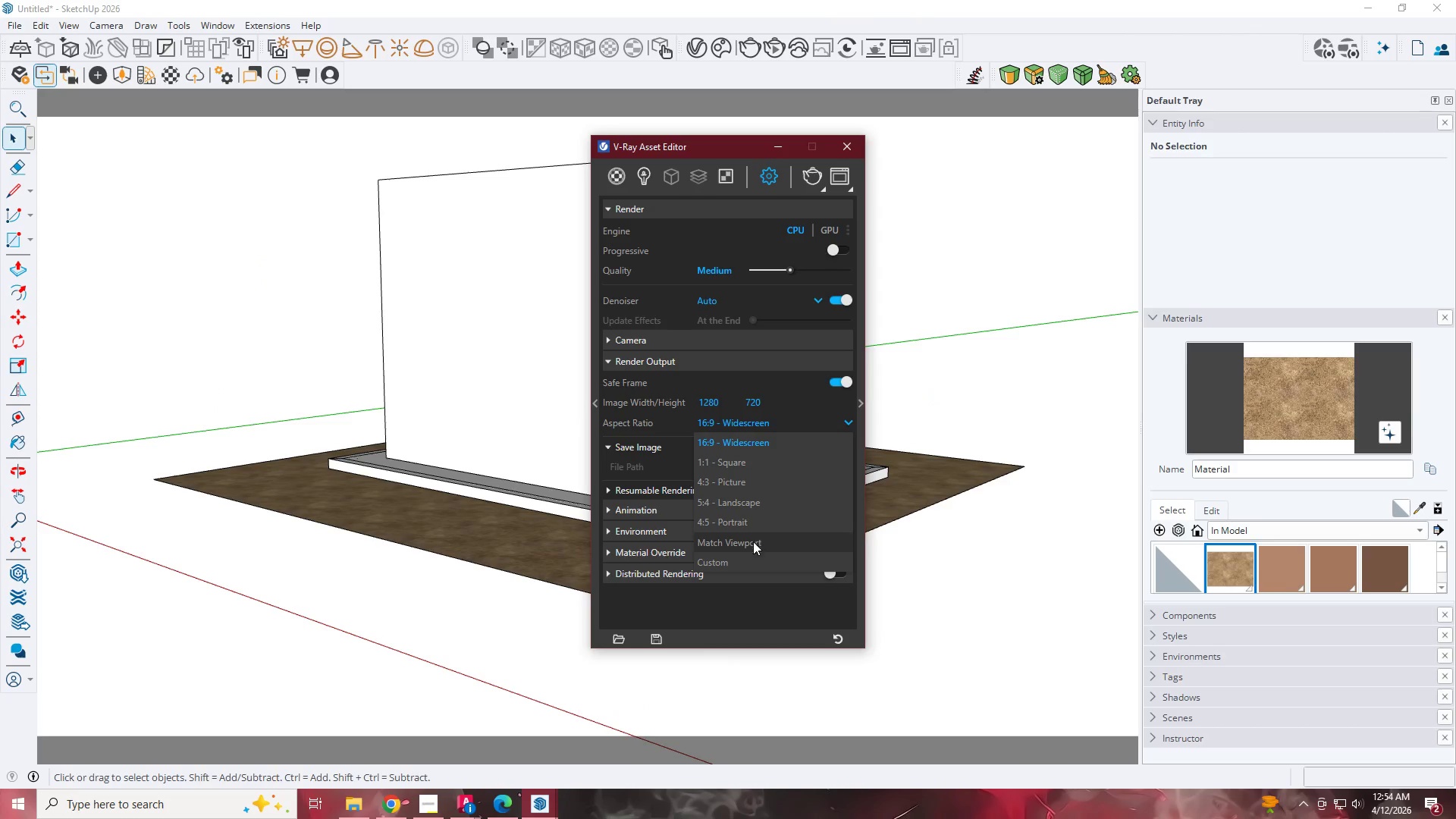 
left_click([748, 555])
 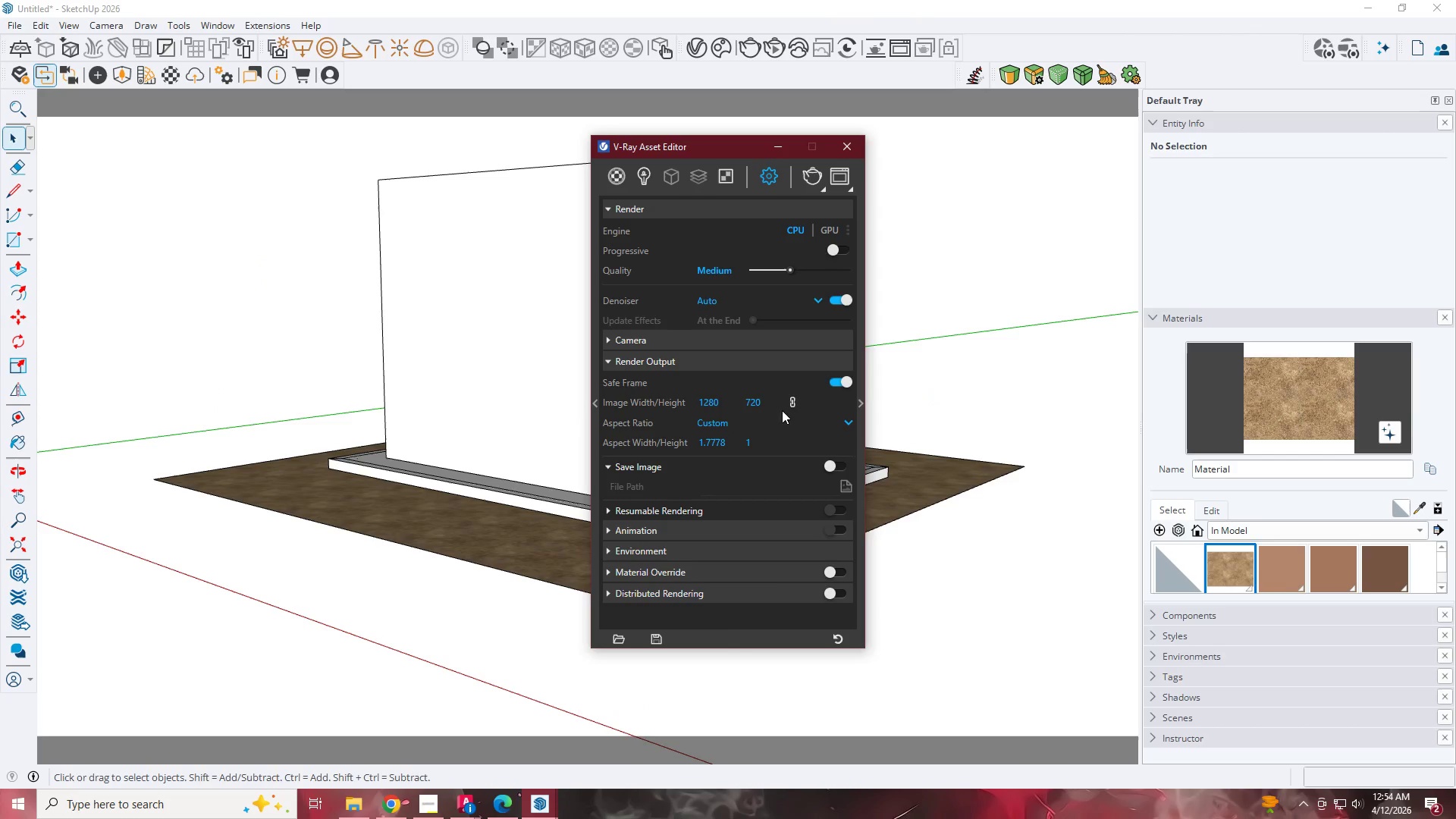 
left_click([795, 400])
 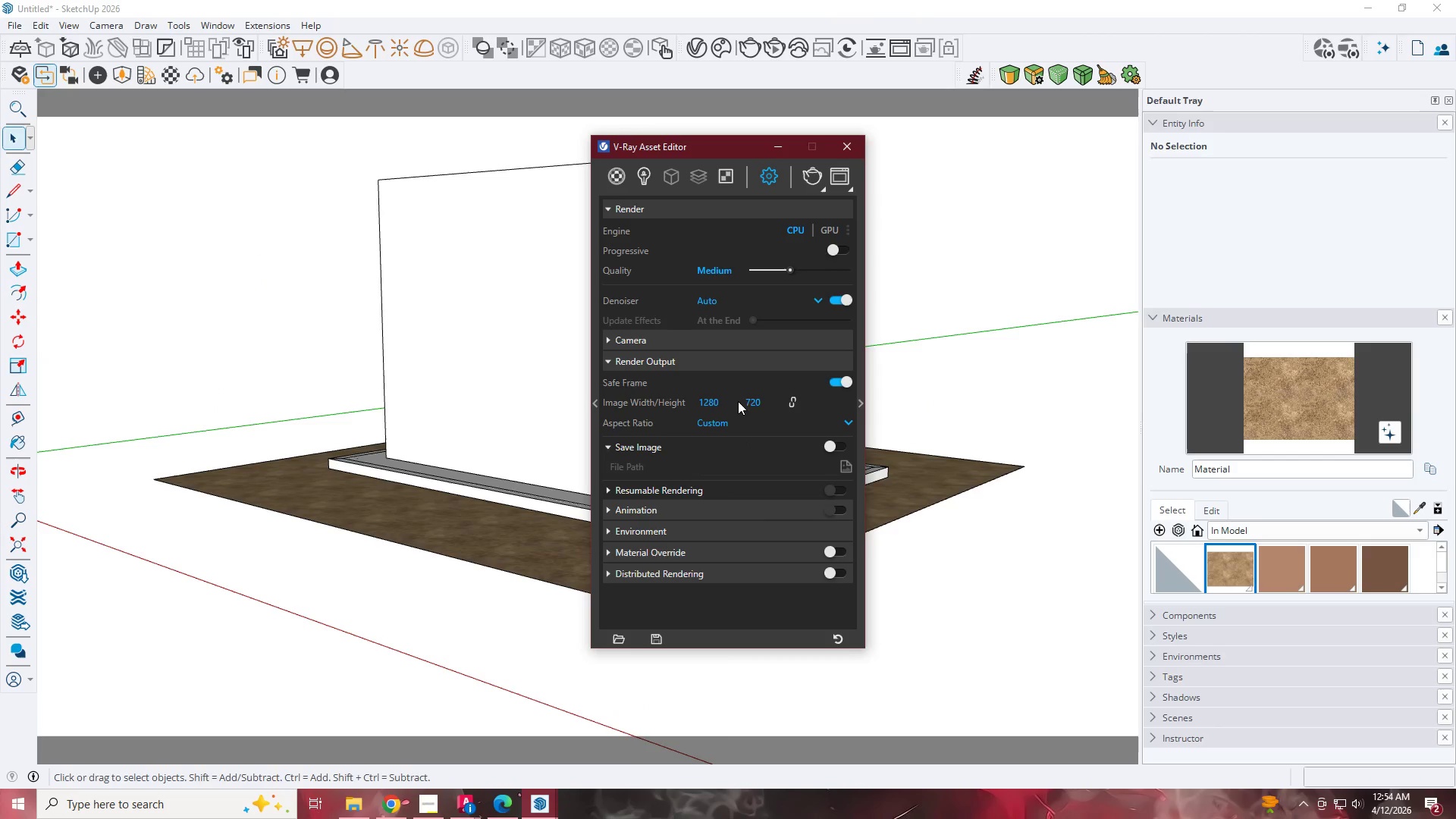 
left_click_drag(start_coordinate=[737, 402], to_coordinate=[675, 406])
 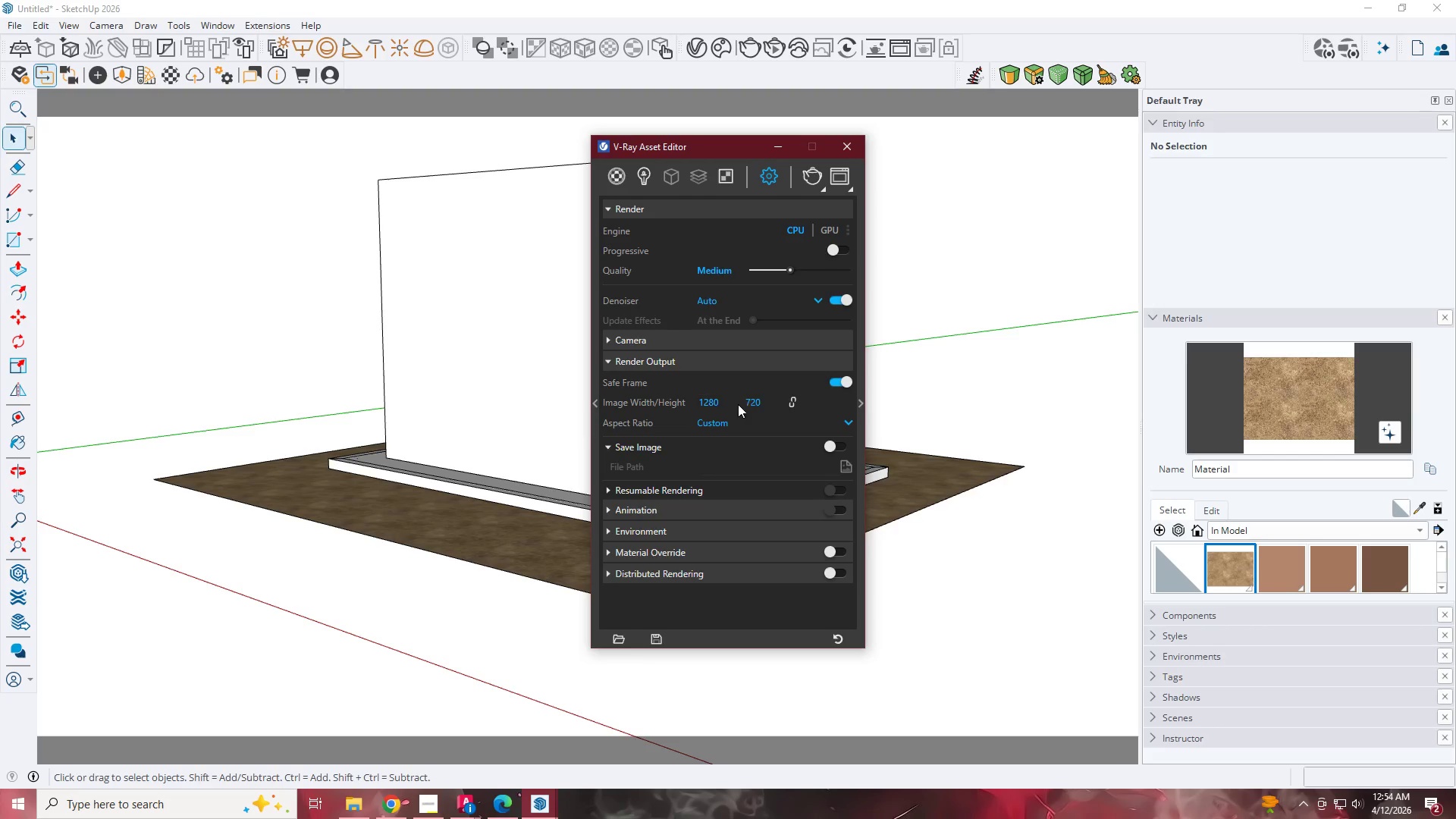 
left_click_drag(start_coordinate=[733, 401], to_coordinate=[639, 399])
 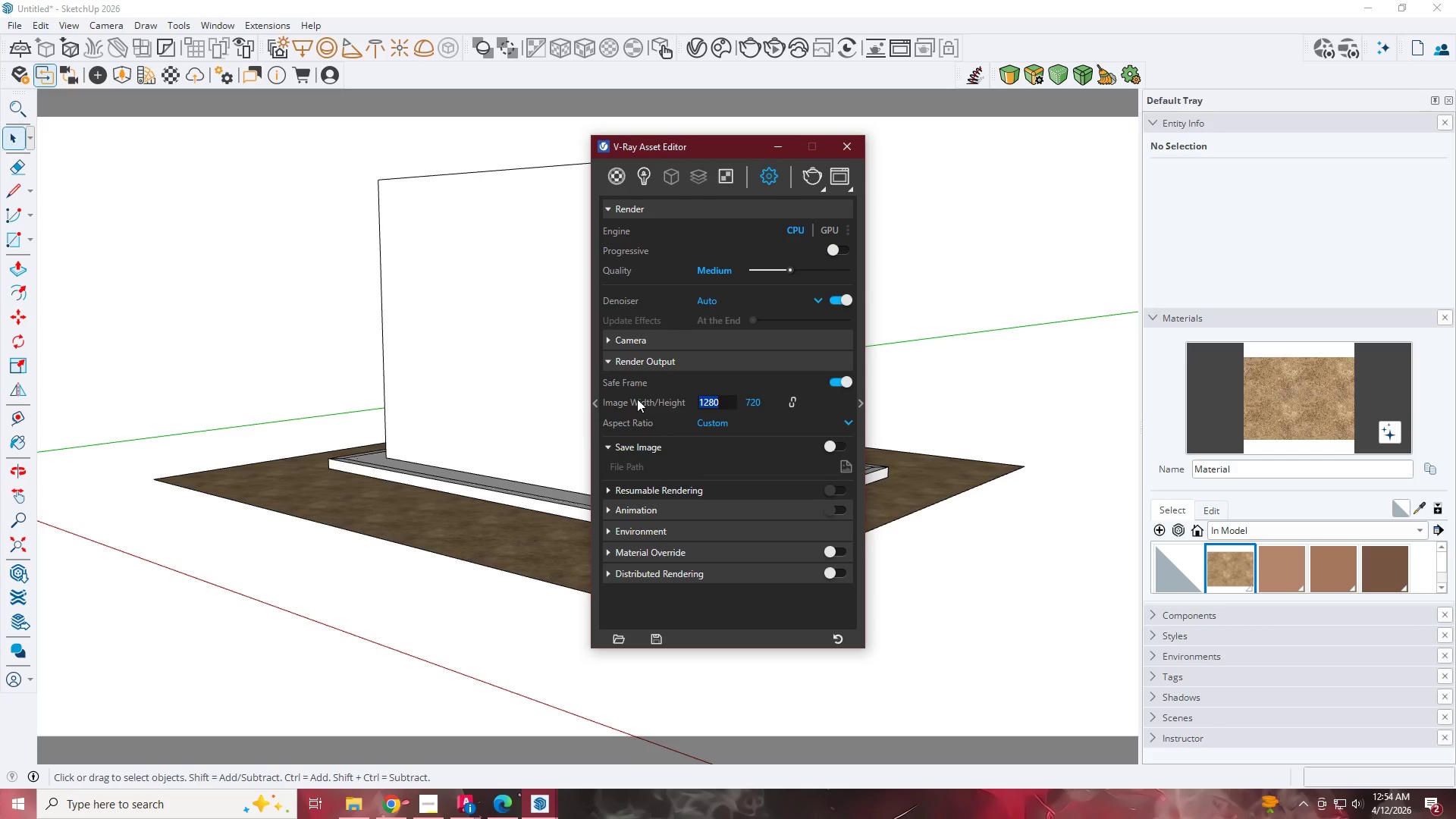 
key(Numpad1)
 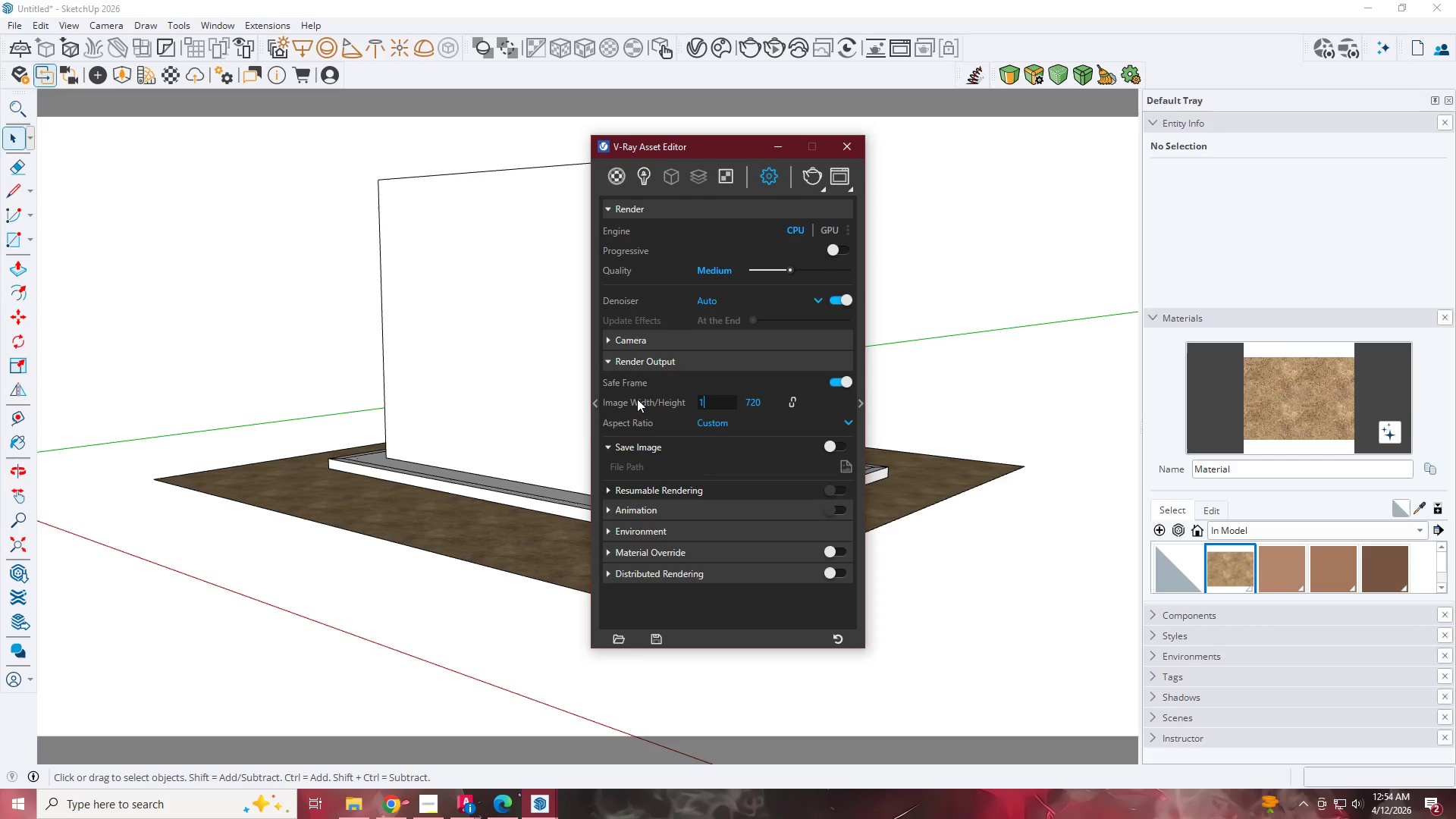 
key(Numpad9)
 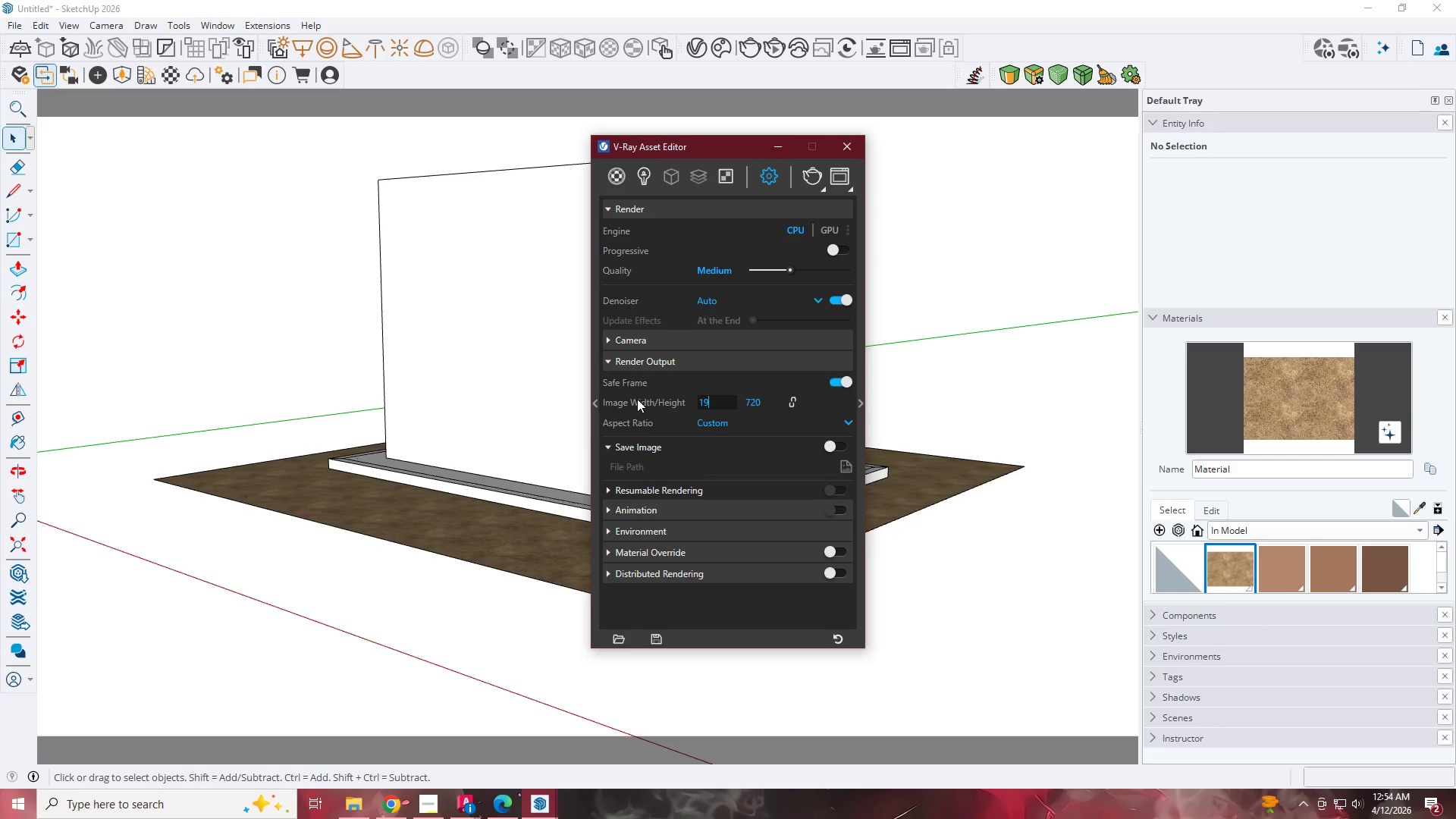 
key(Numpad2)
 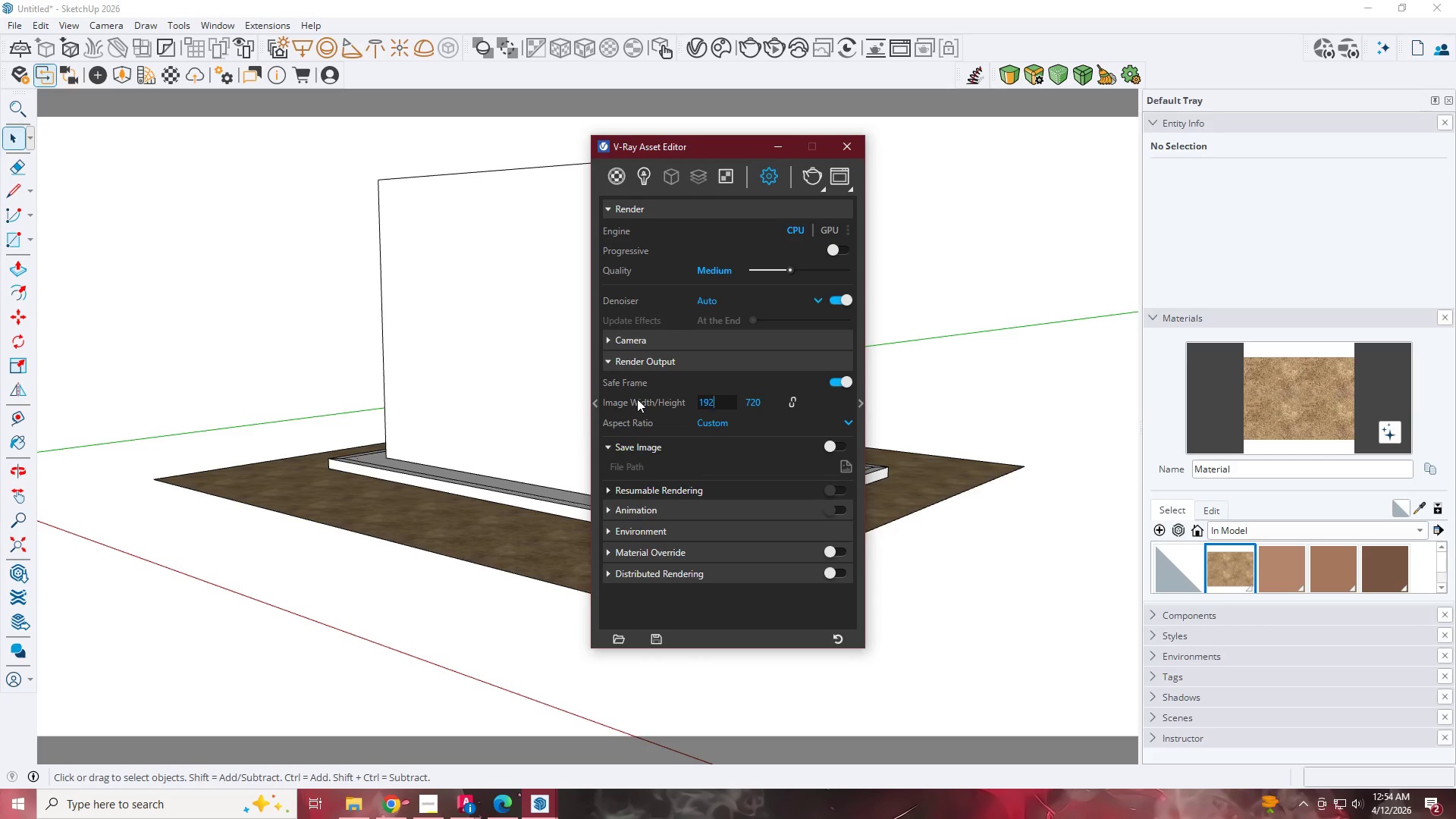 
key(Numpad0)
 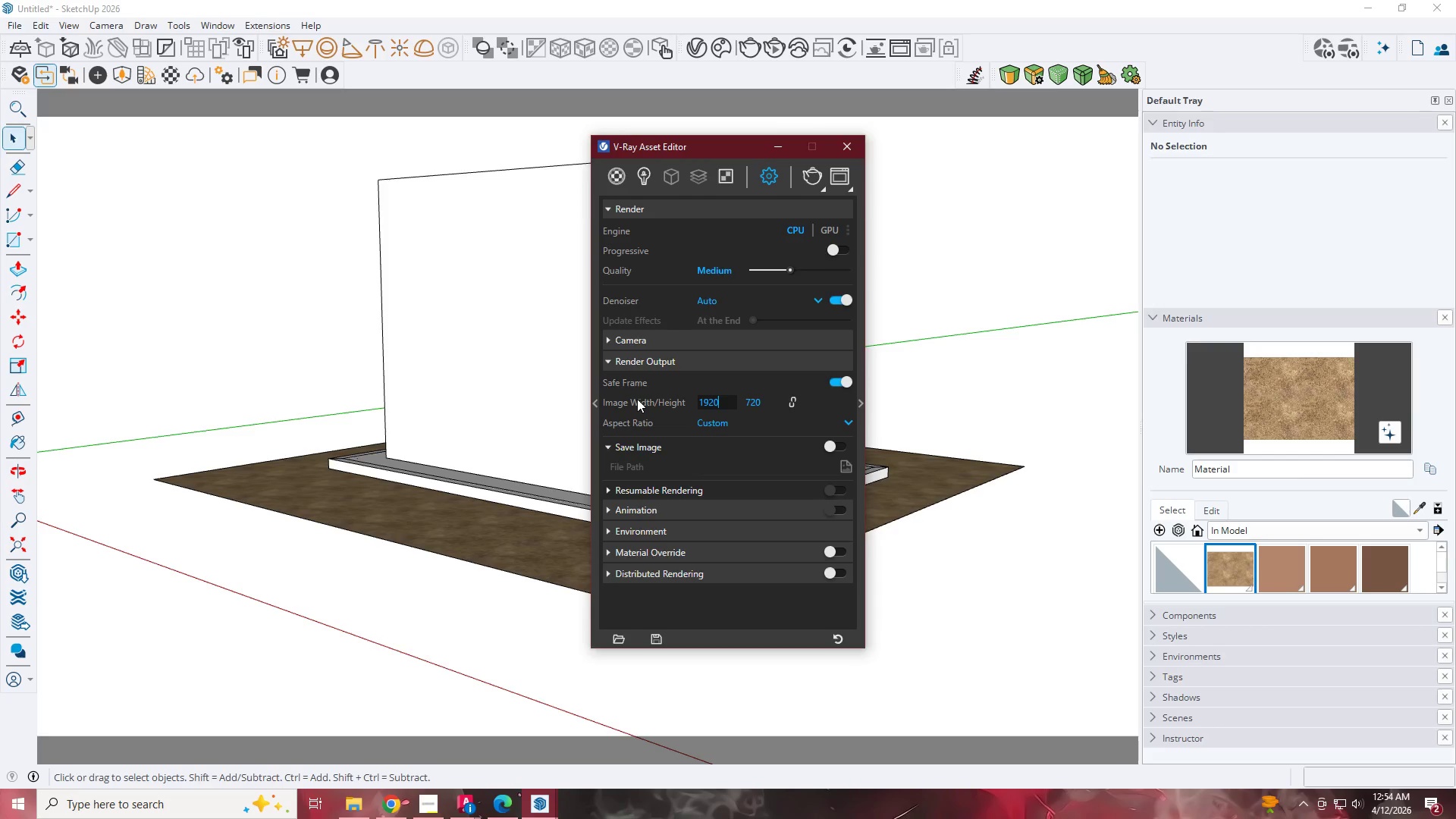 
key(NumpadEnter)
 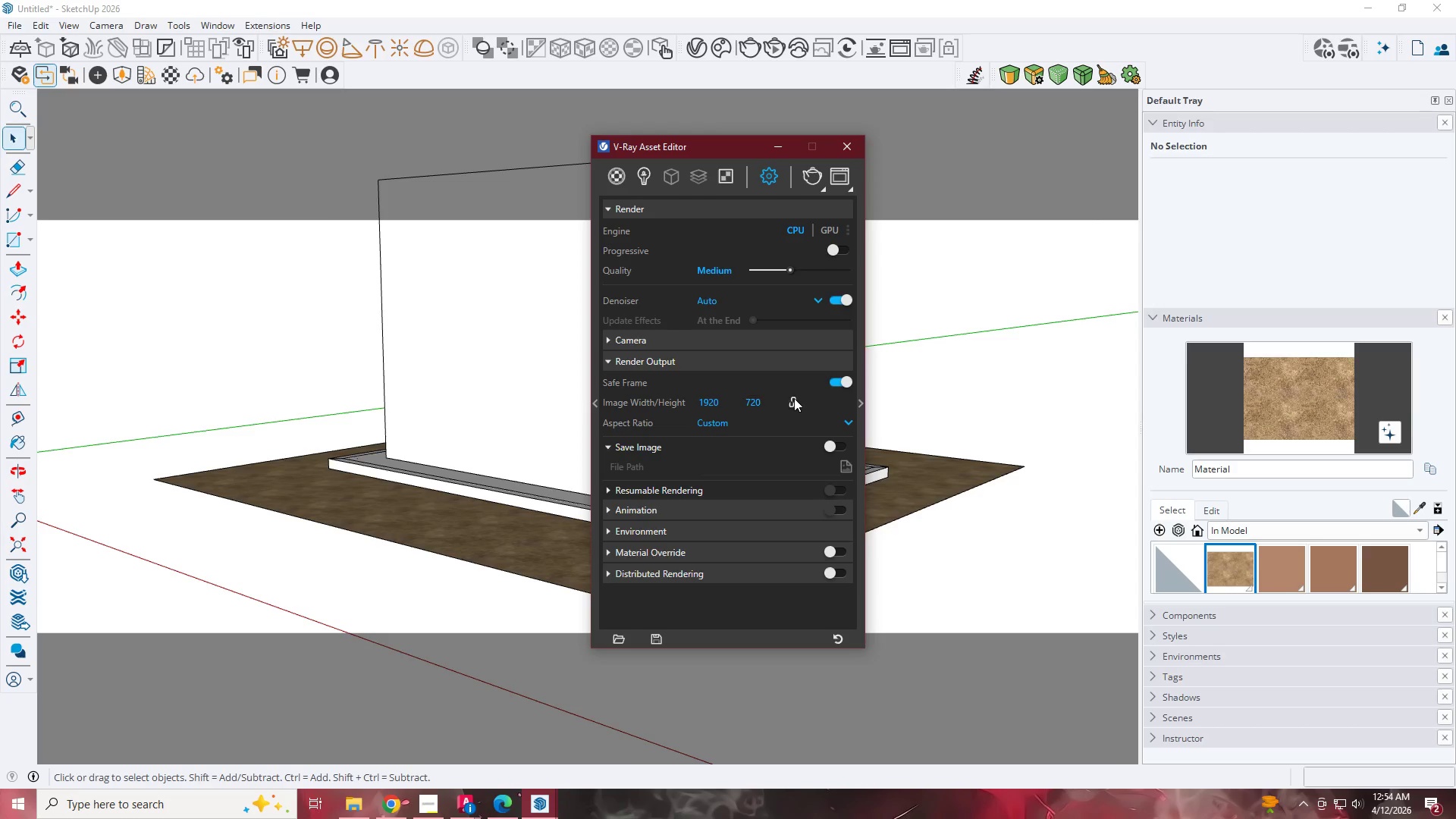 
left_click_drag(start_coordinate=[777, 398], to_coordinate=[704, 398])
 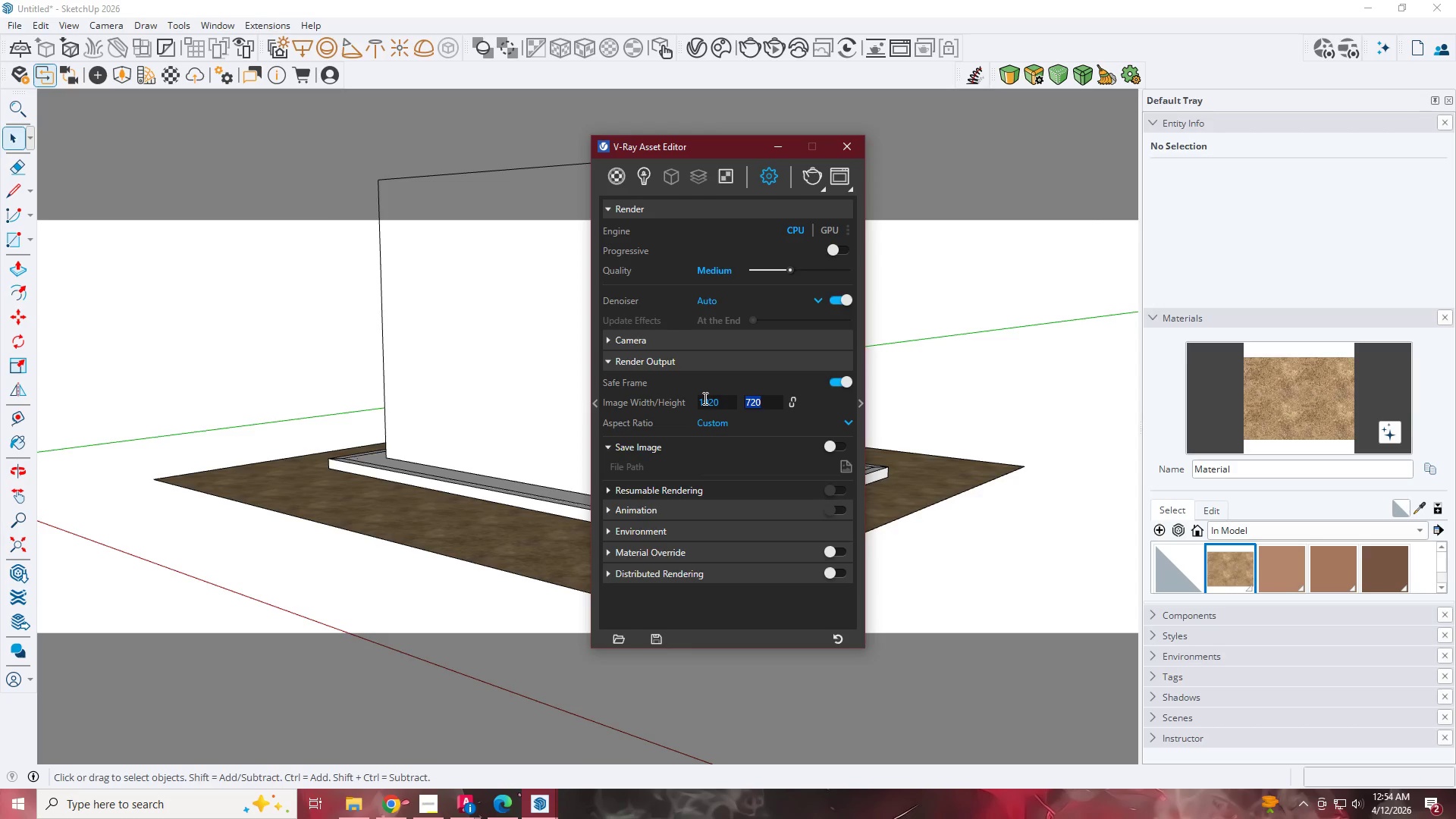 
key(Numpad1)
 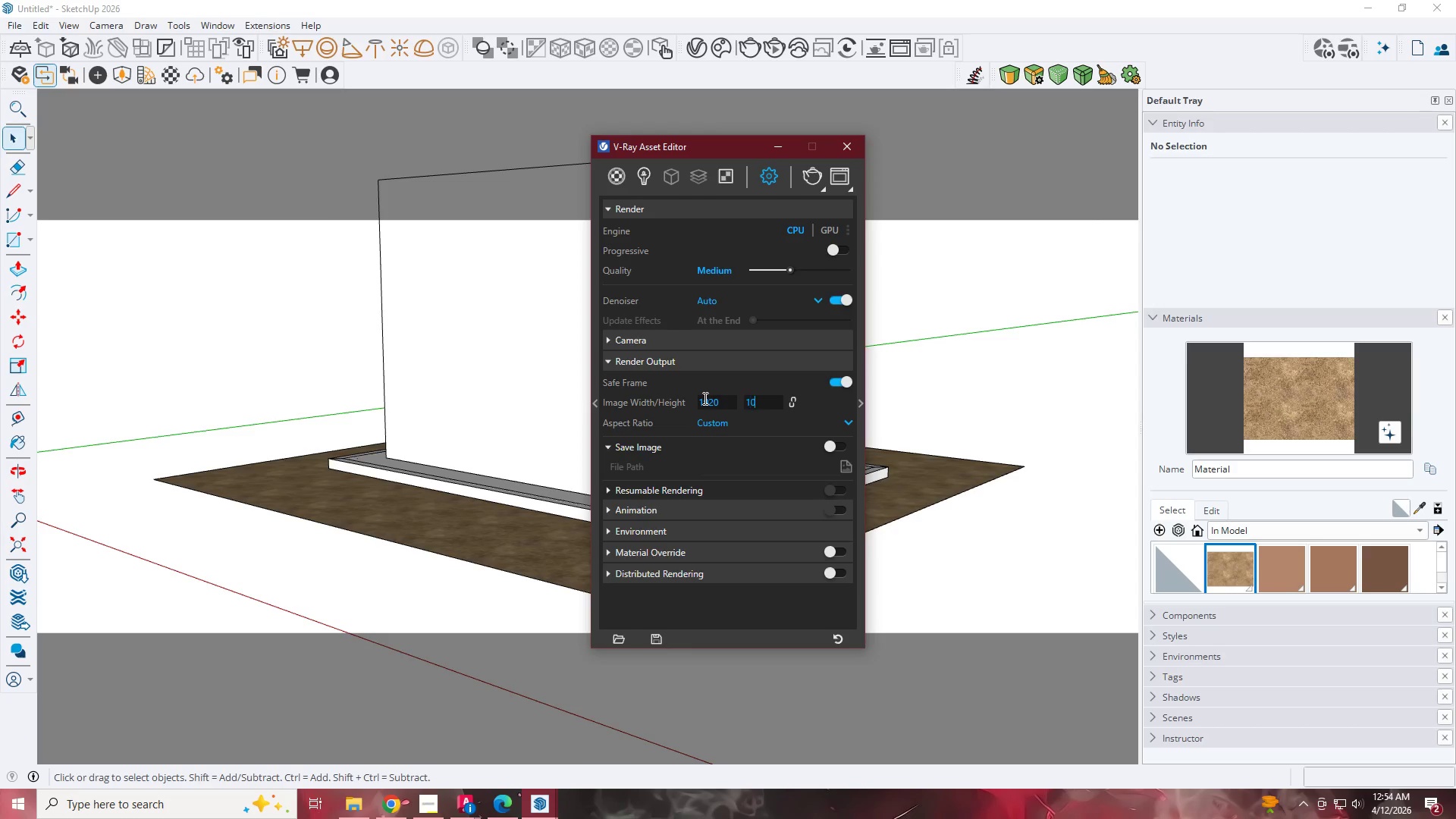 
key(Numpad0)
 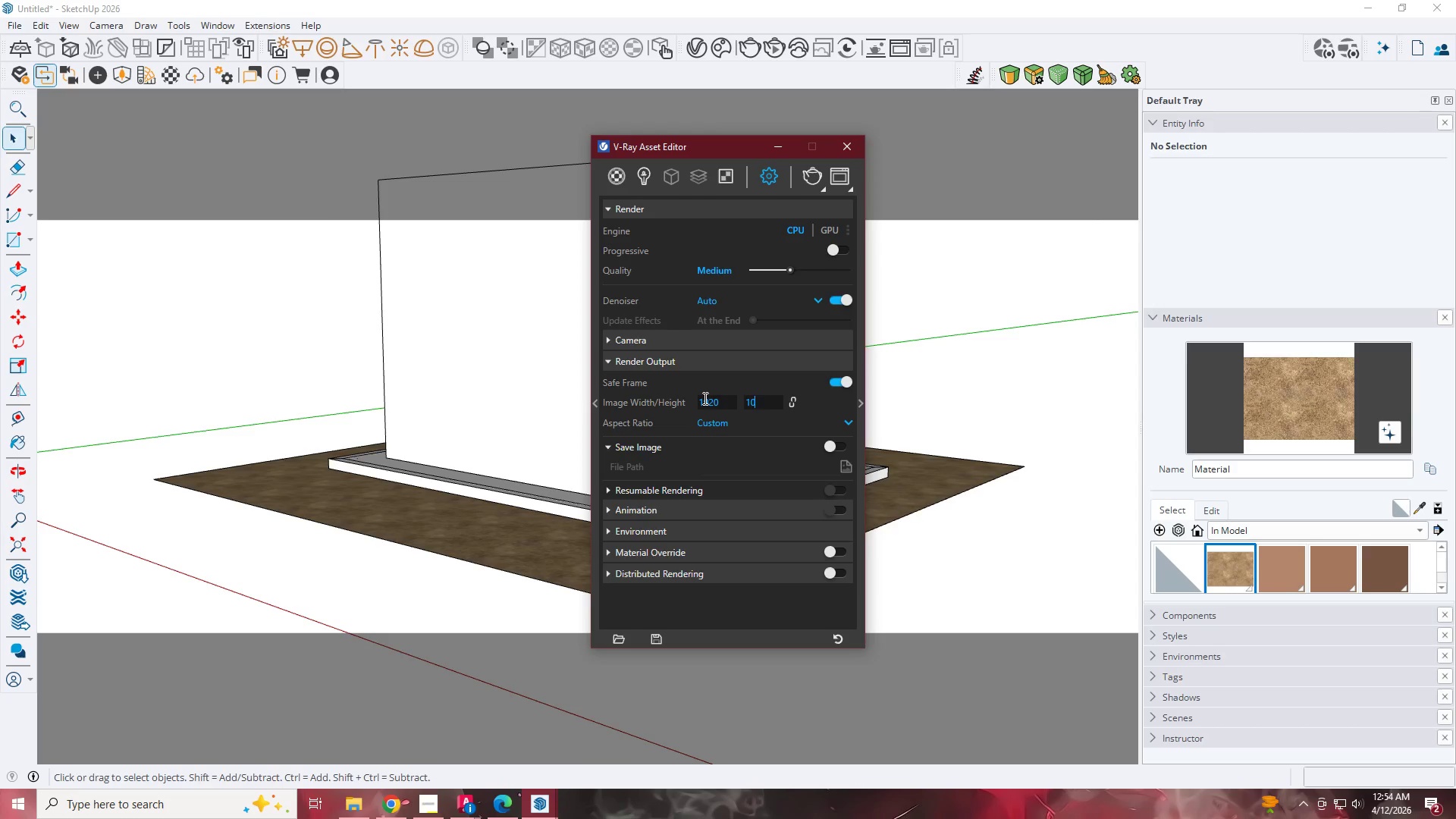 
key(Numpad8)
 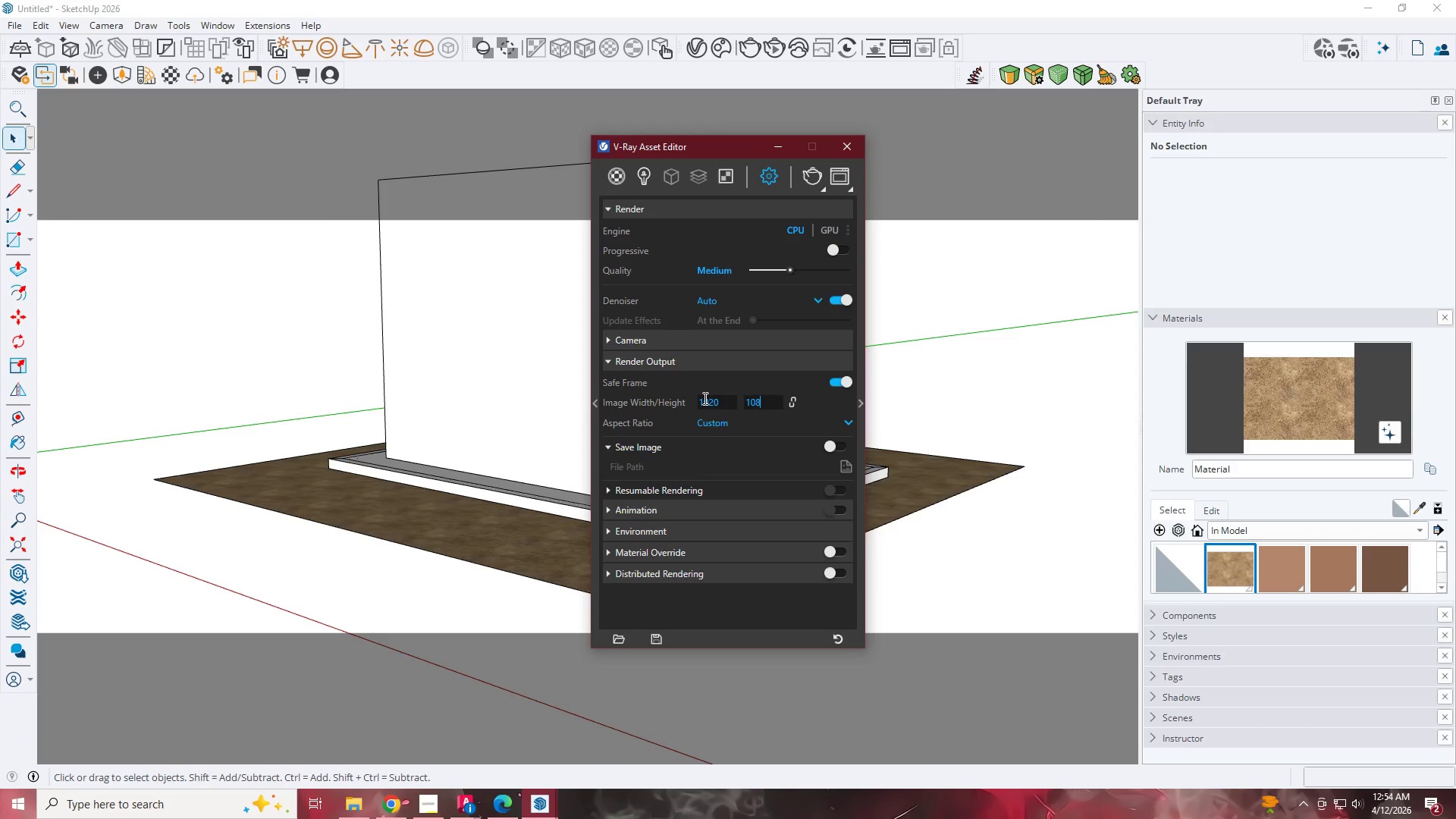 
key(Numpad0)
 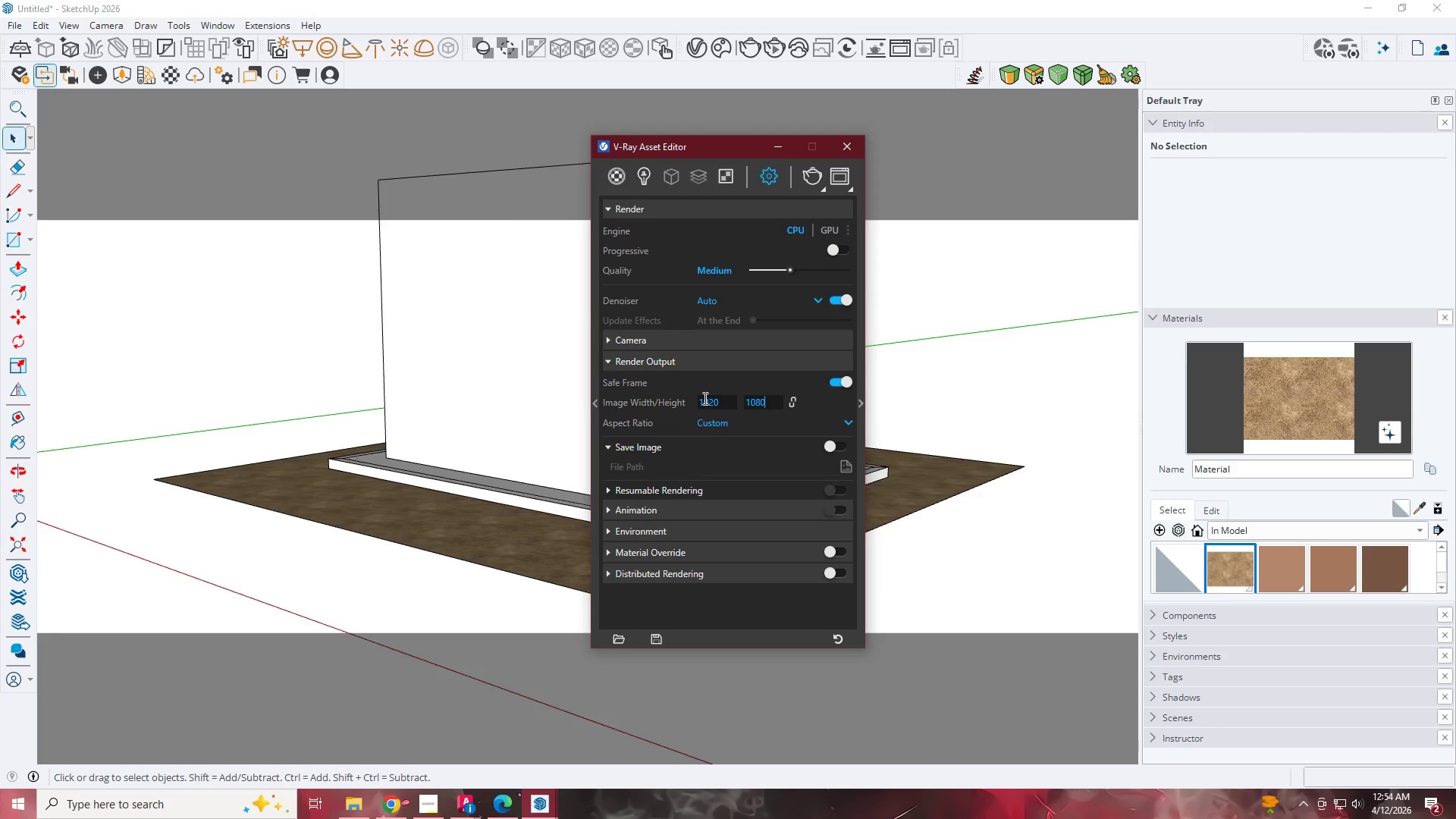 
key(NumpadEnter)
 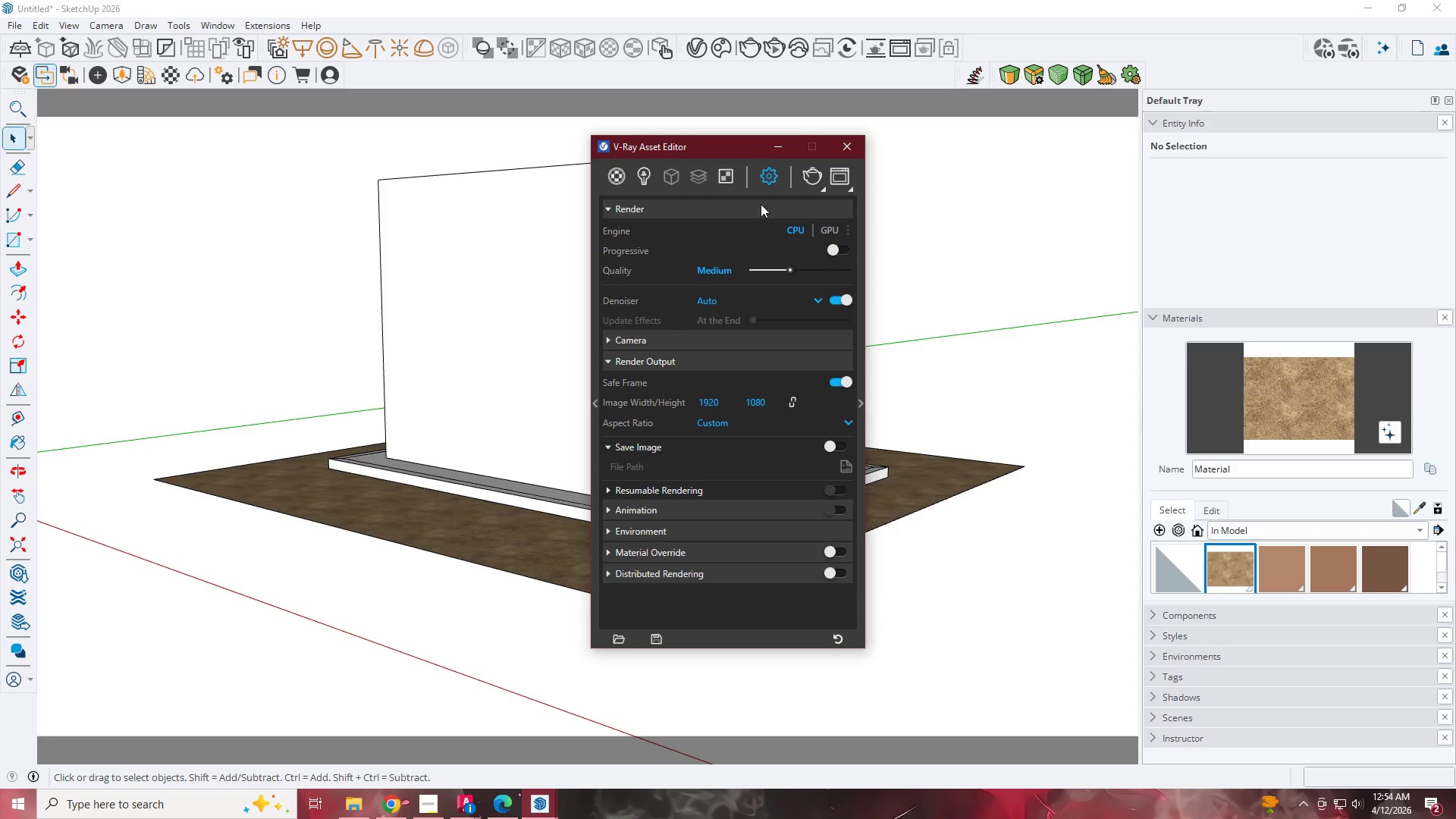 
left_click([773, 140])
 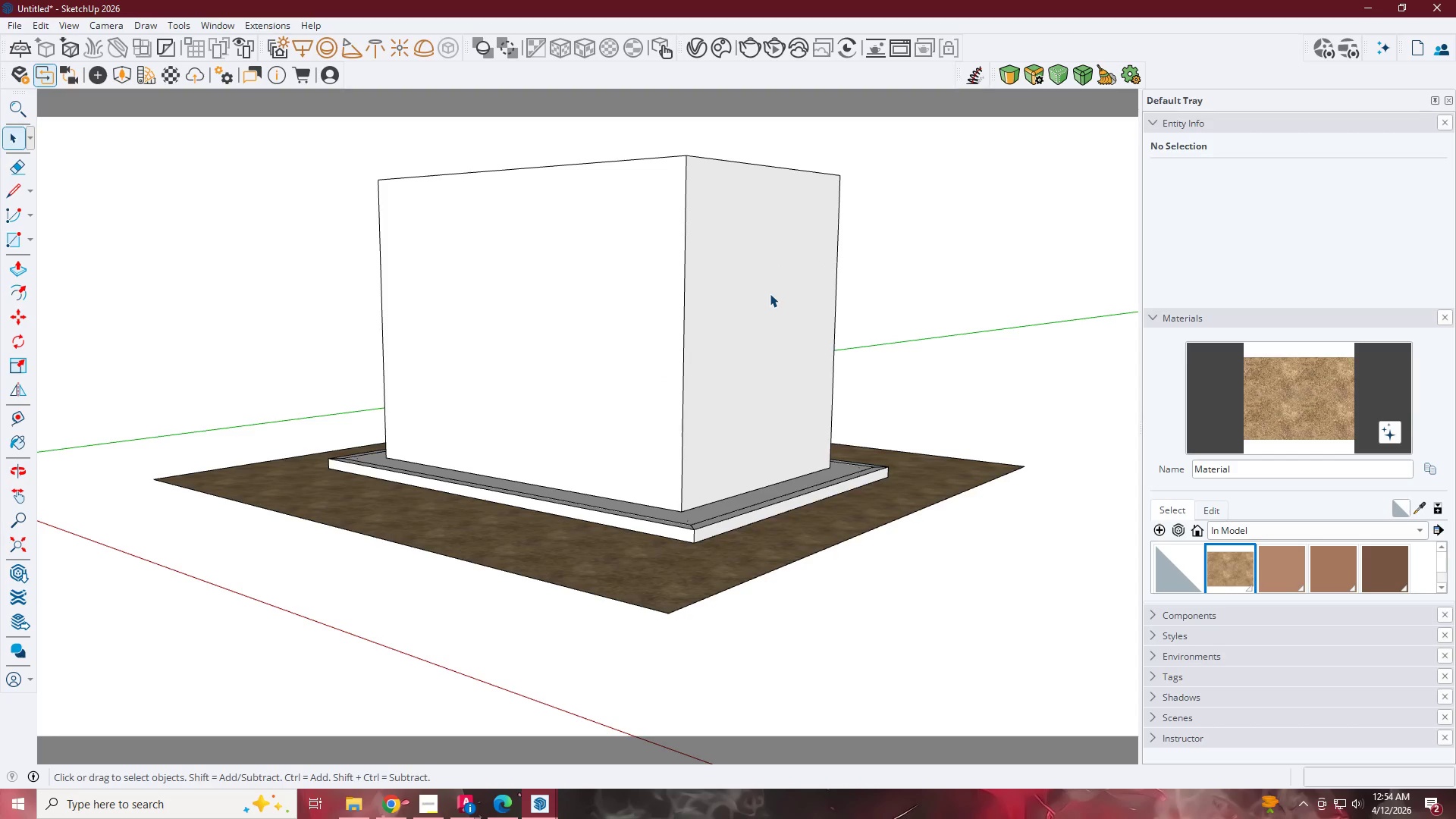 
key(Z)
 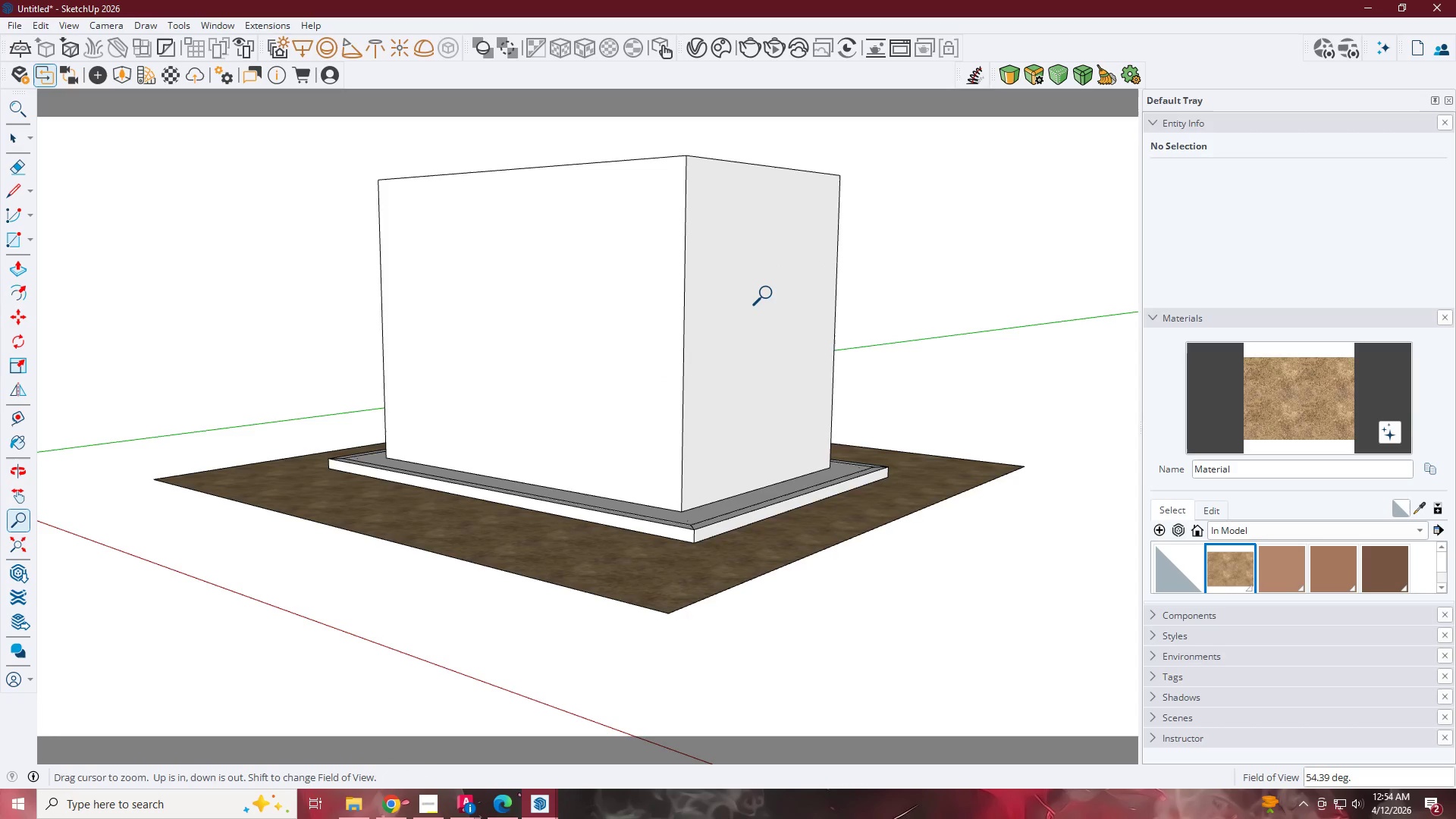 
key(Numpad3)
 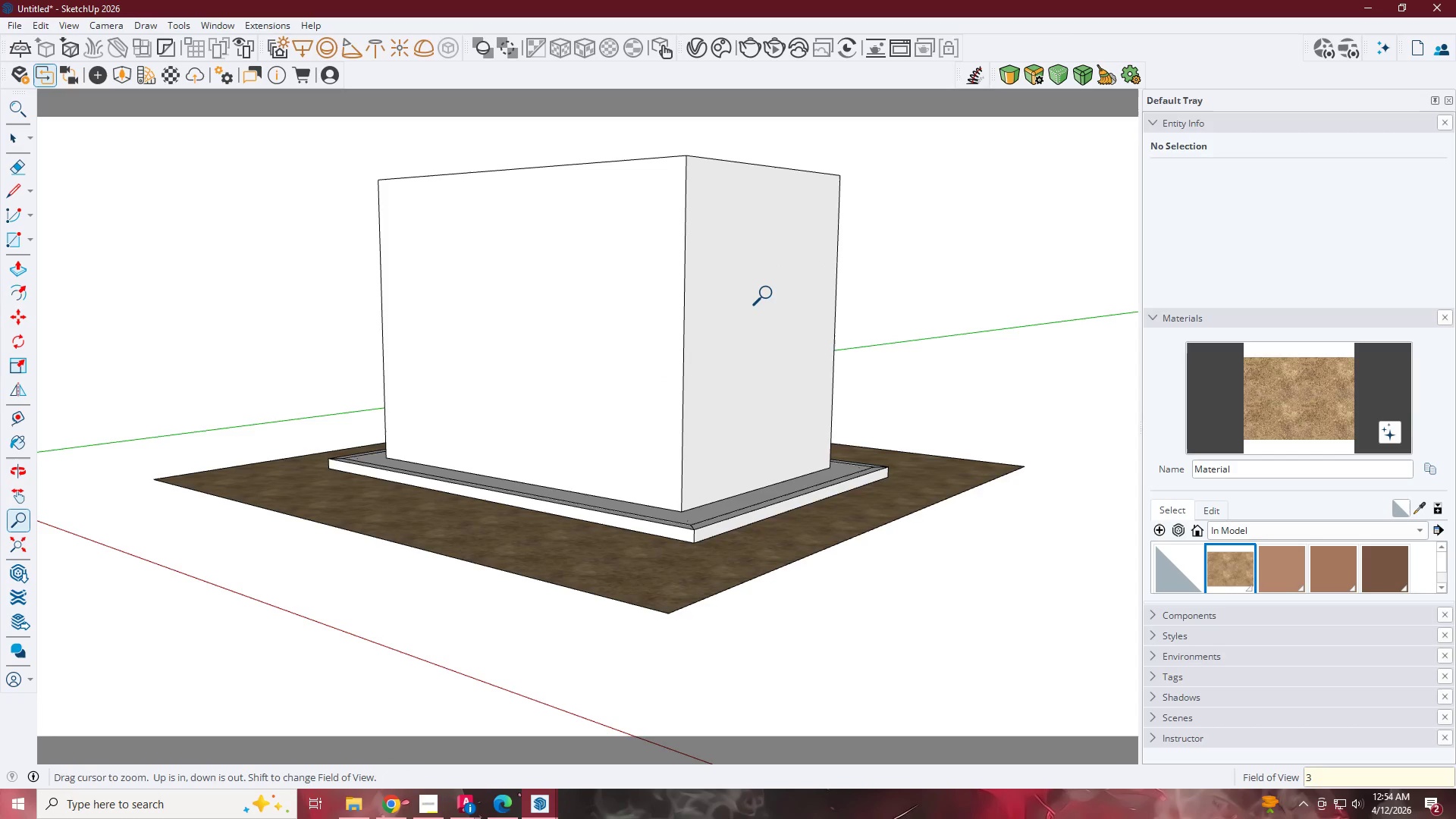 
key(Numpad5)
 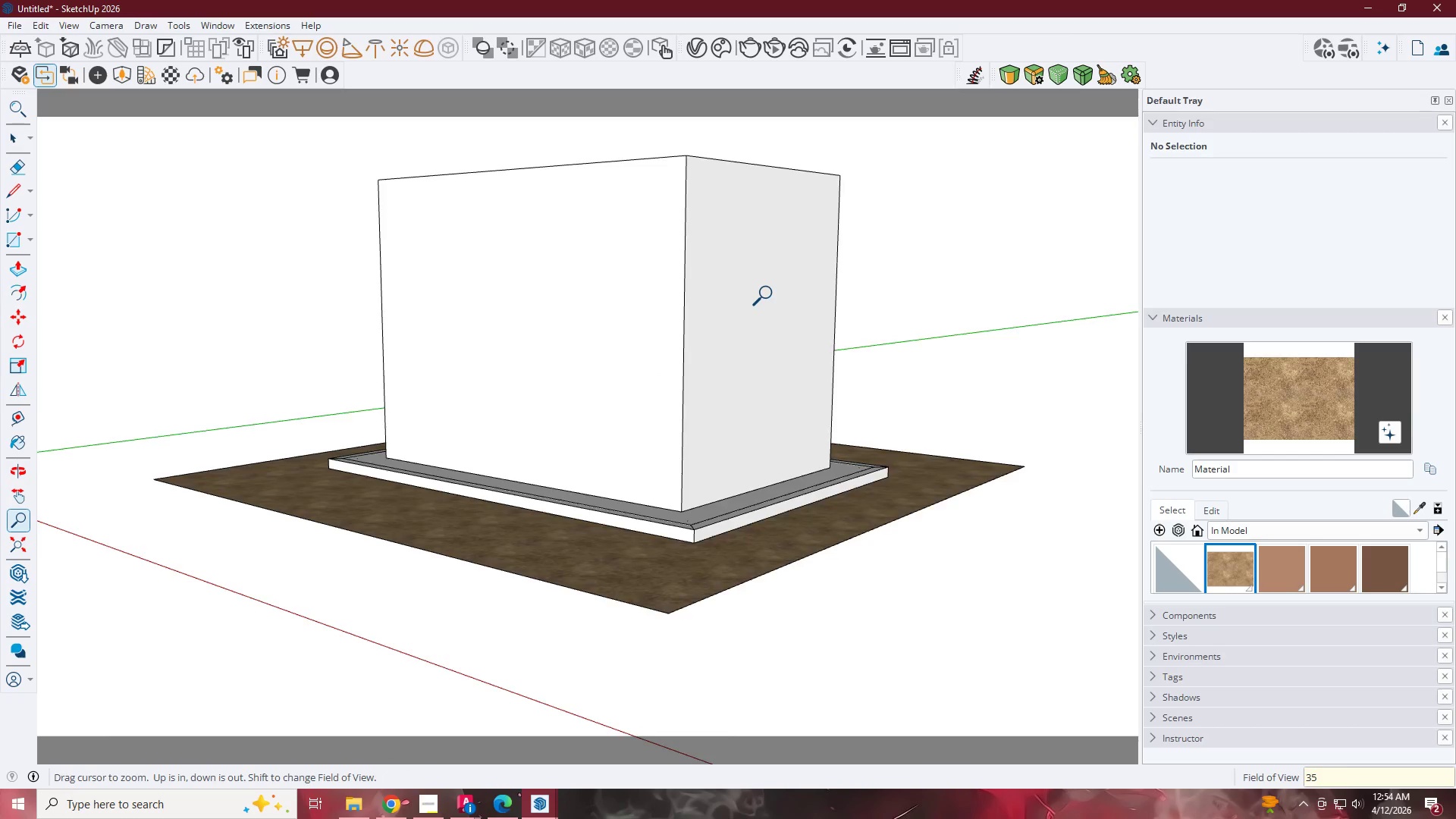 
key(NumpadEnter)
 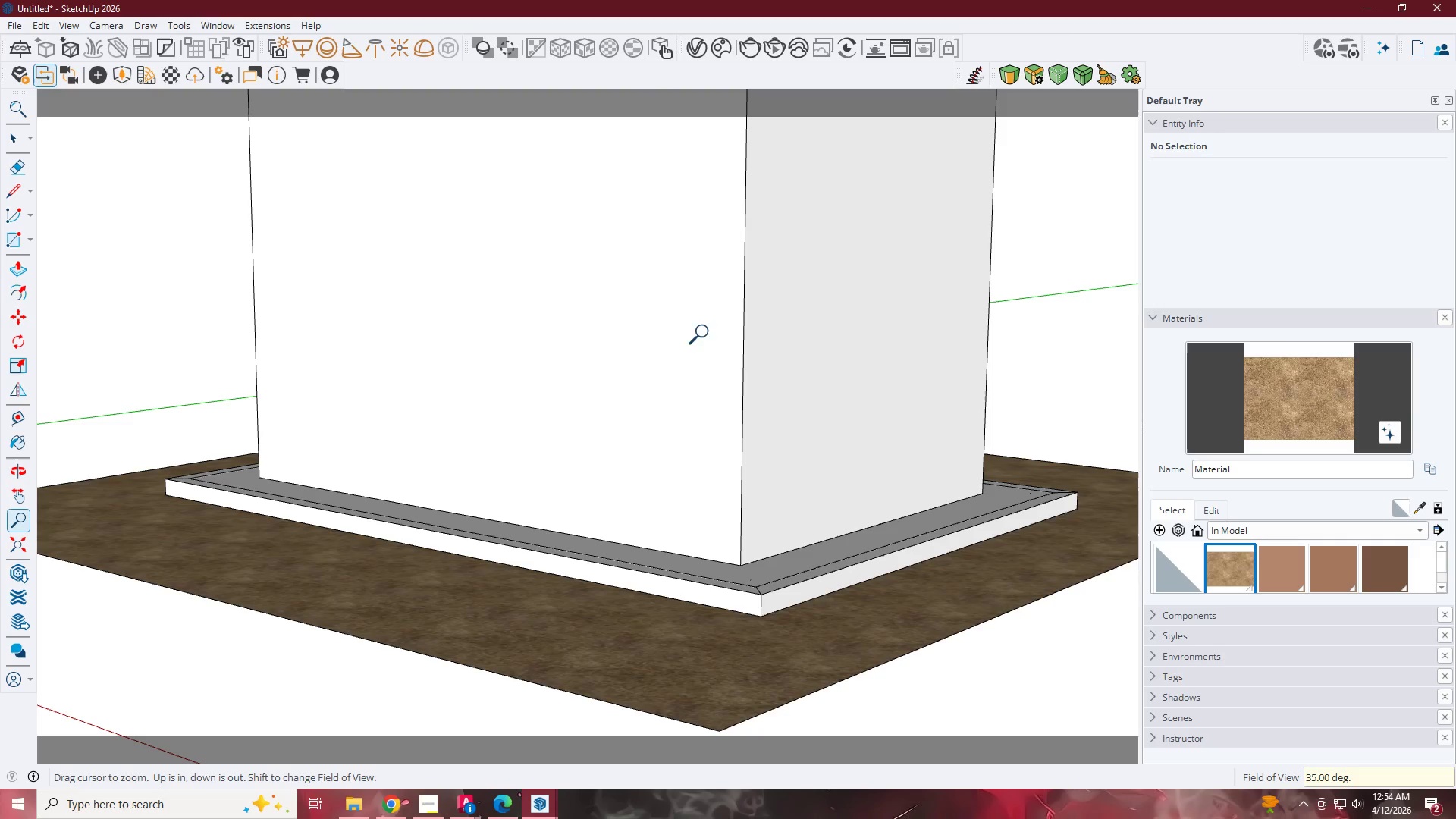 
left_click_drag(start_coordinate=[665, 346], to_coordinate=[930, 375])
 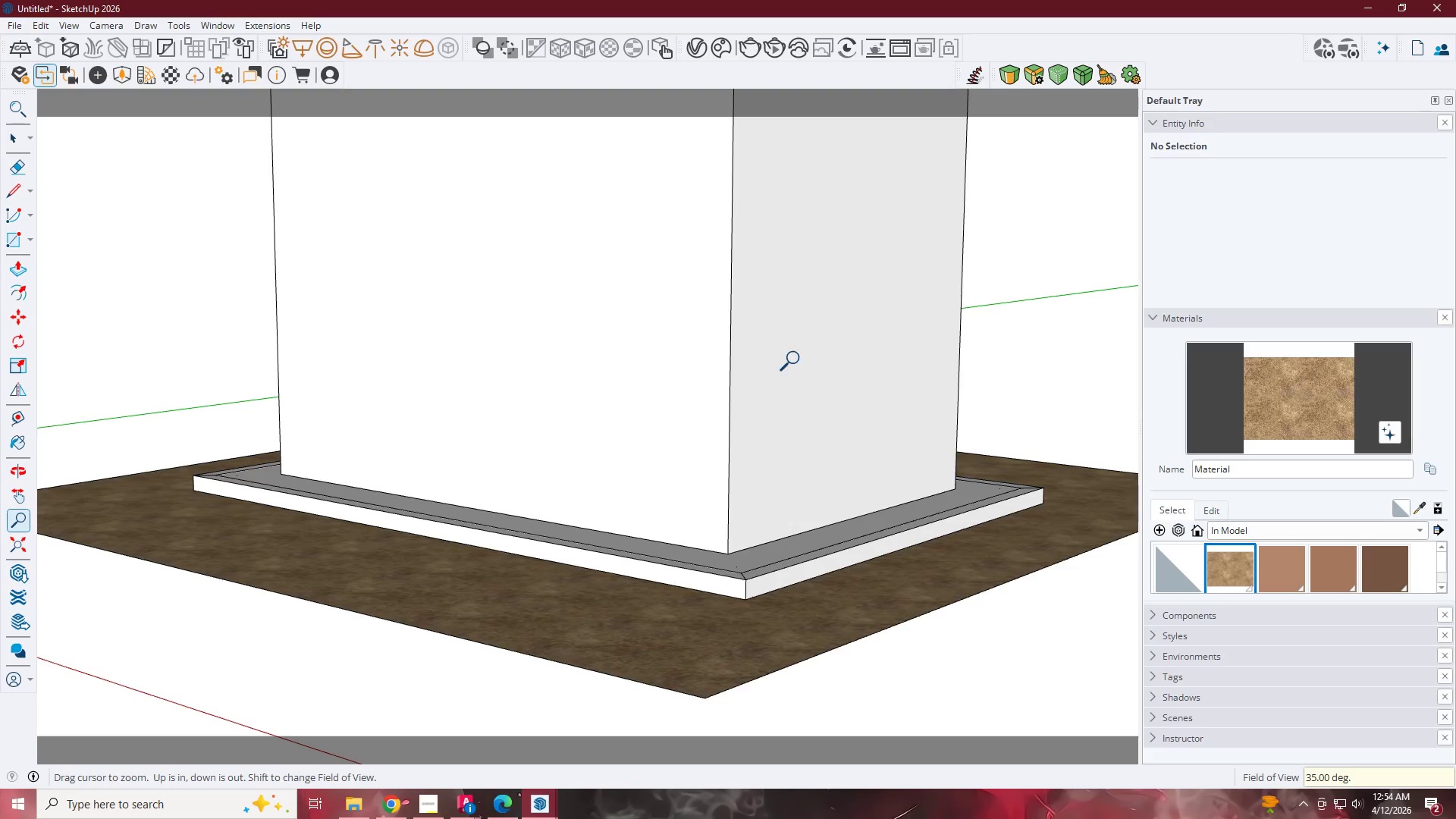 
left_click_drag(start_coordinate=[199, 305], to_coordinate=[1060, 387])
 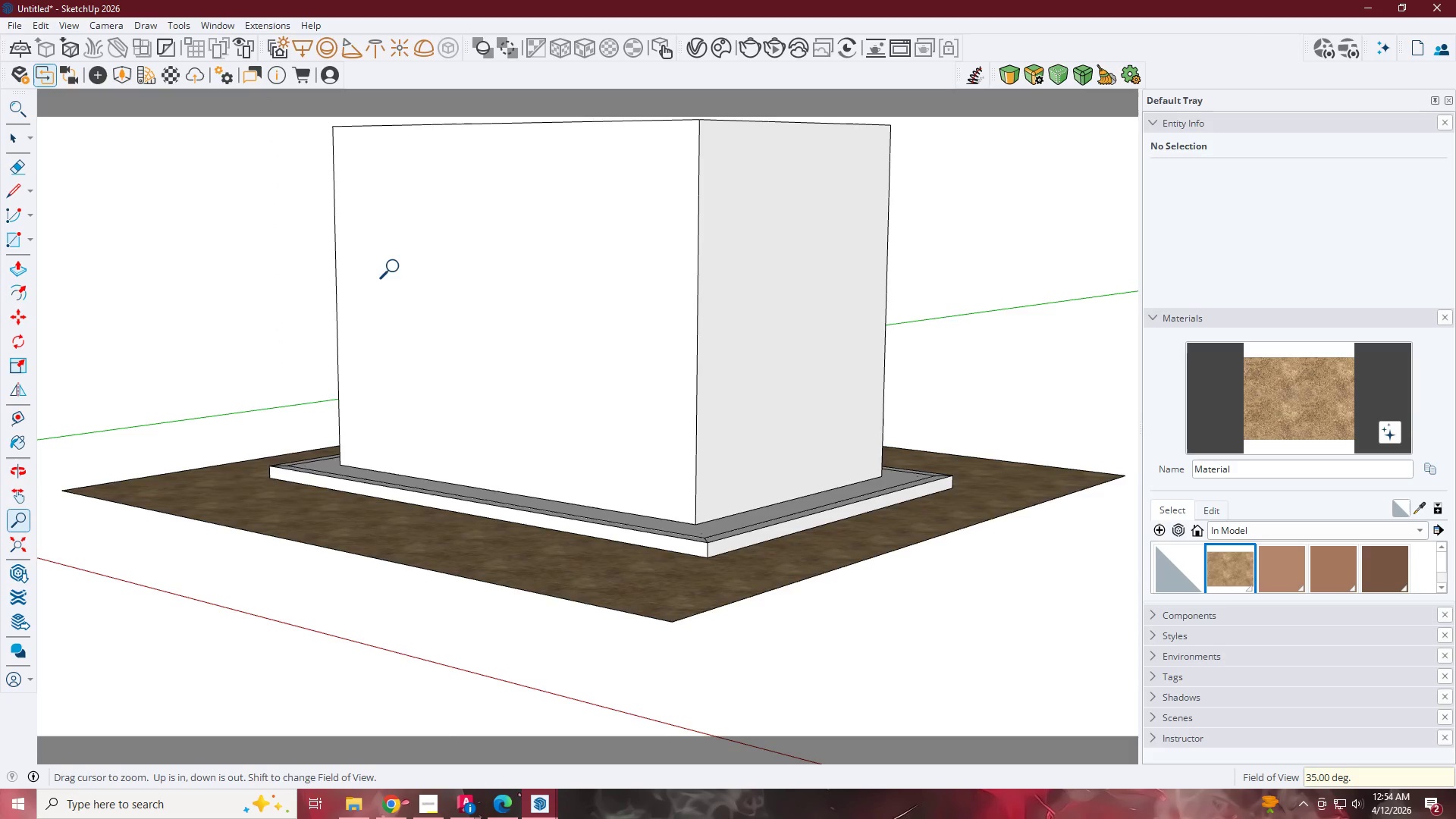 
left_click_drag(start_coordinate=[387, 265], to_coordinate=[783, 312])
 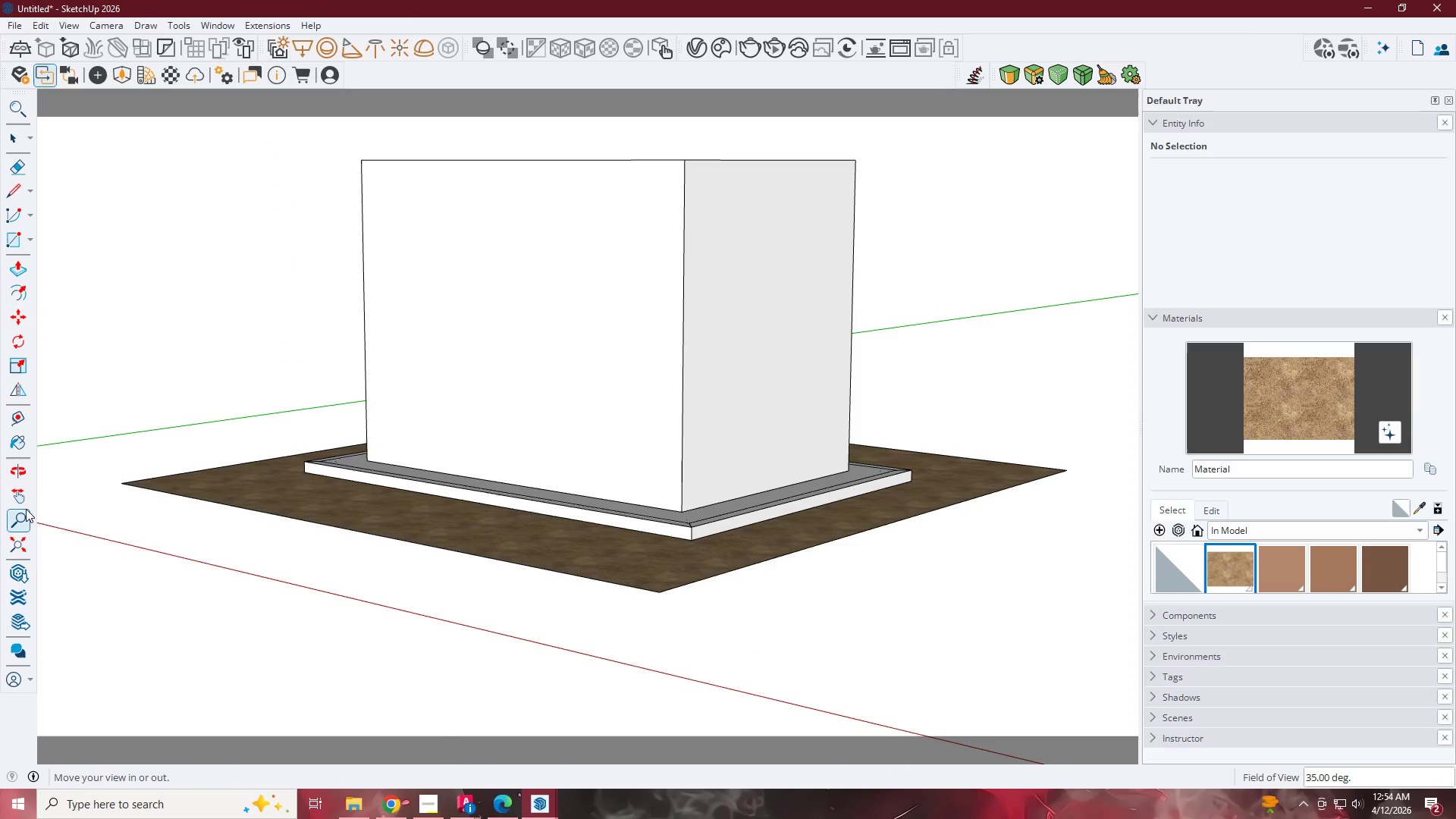 
left_click([18, 500])
 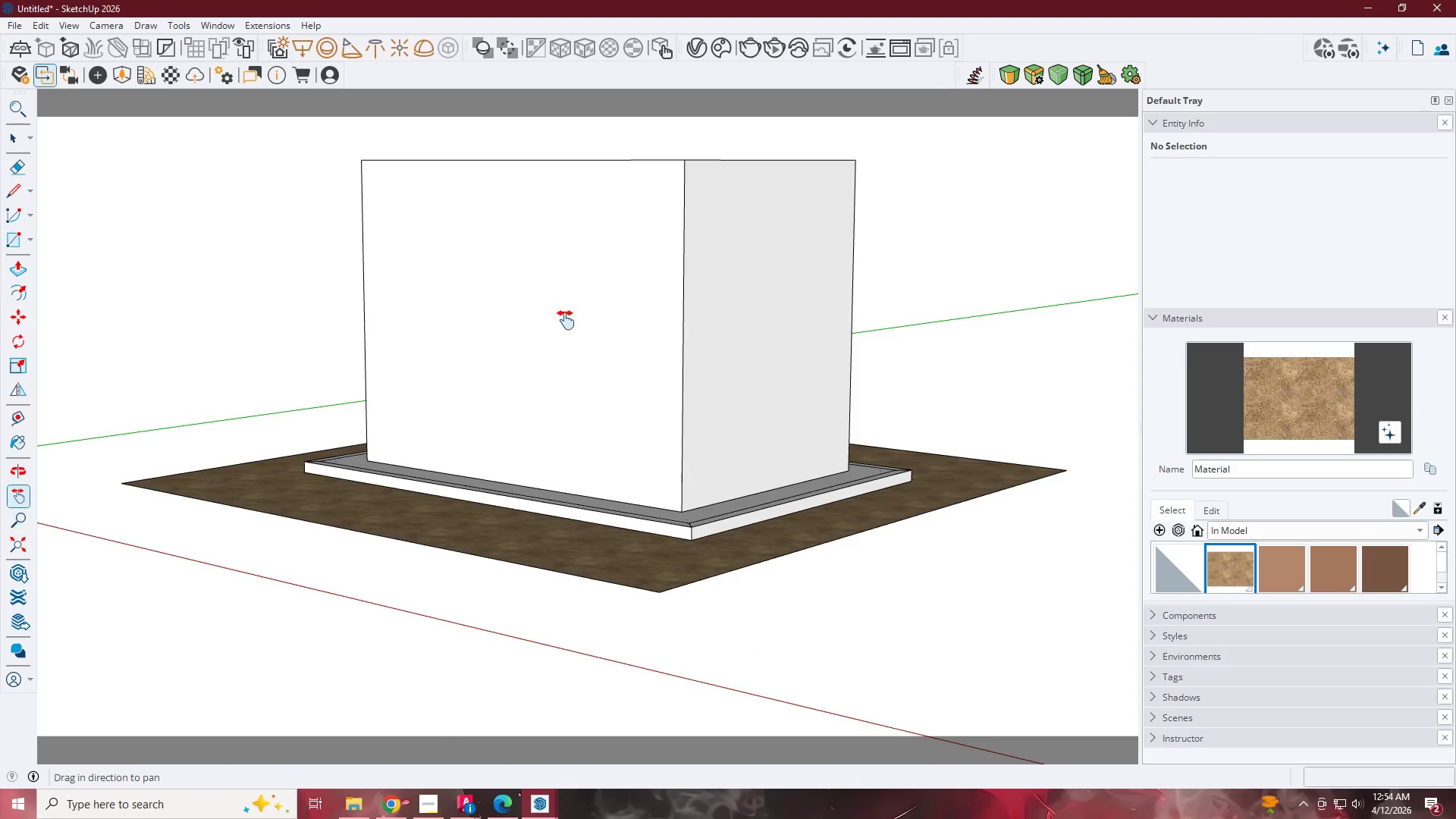 
left_click_drag(start_coordinate=[571, 310], to_coordinate=[574, 360])
 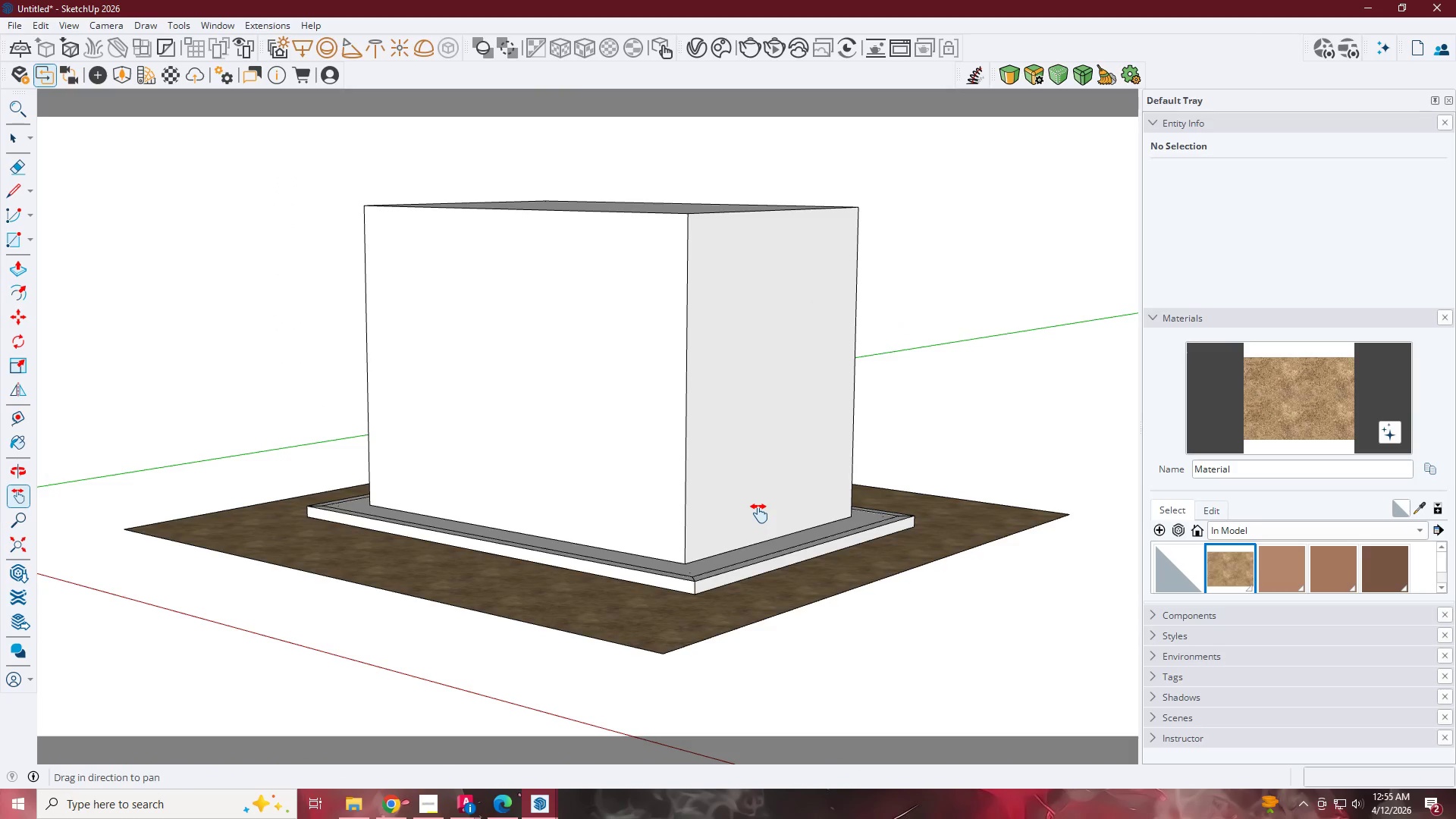 
scroll: coordinate [759, 513], scroll_direction: up, amount: 1.0
 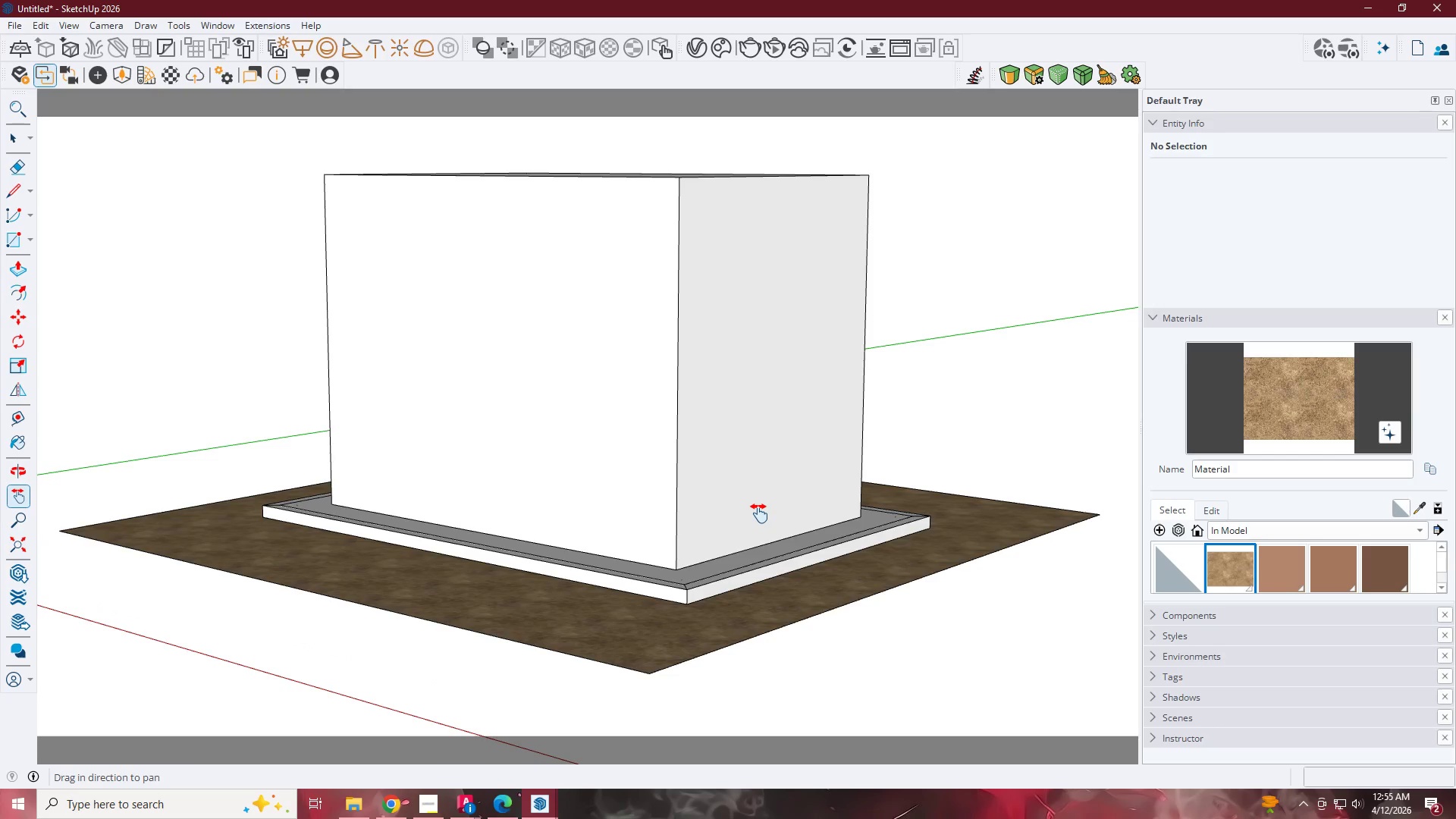 
scroll: coordinate [759, 513], scroll_direction: down, amount: 1.0
 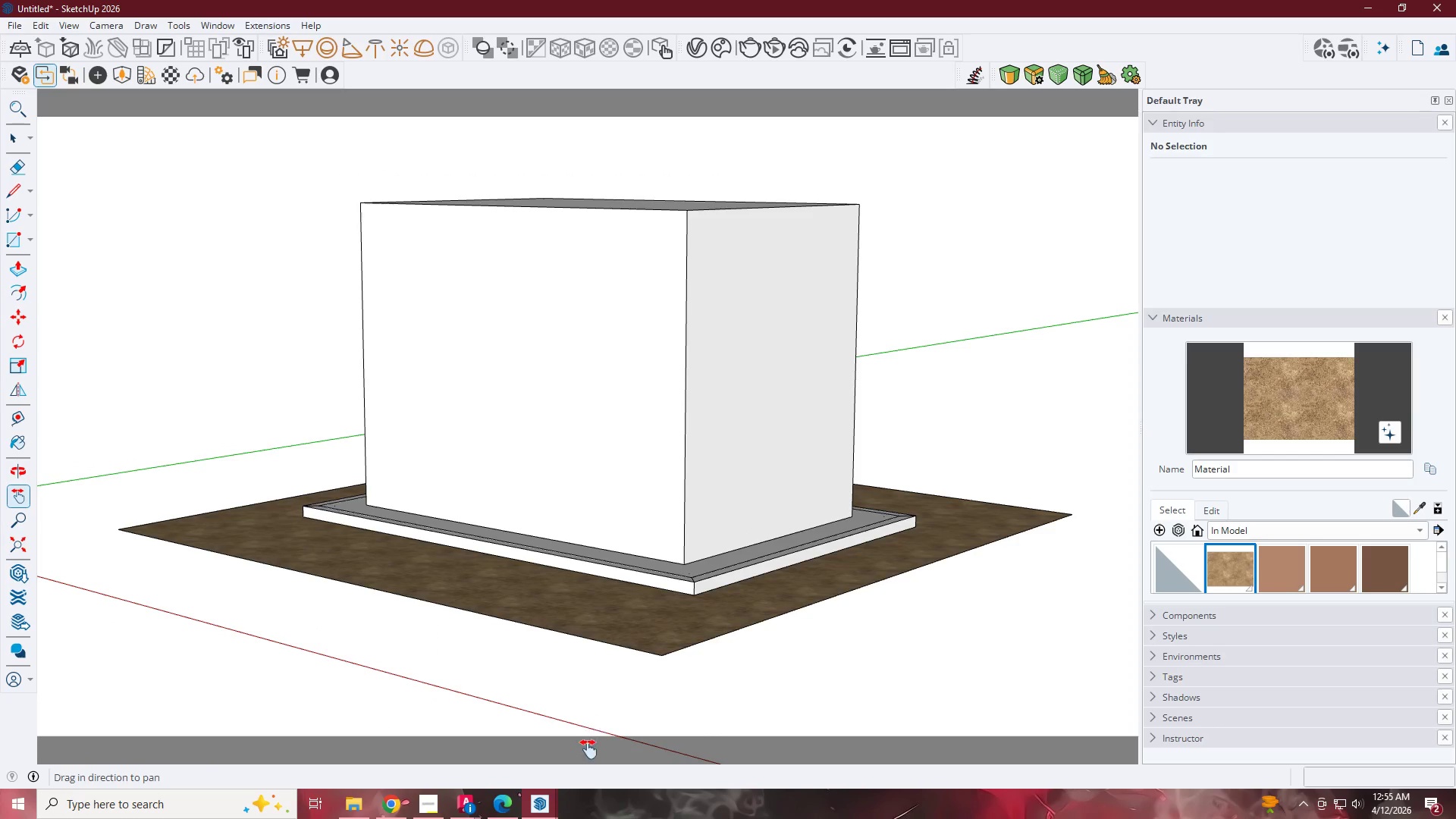 
left_click([438, 802])